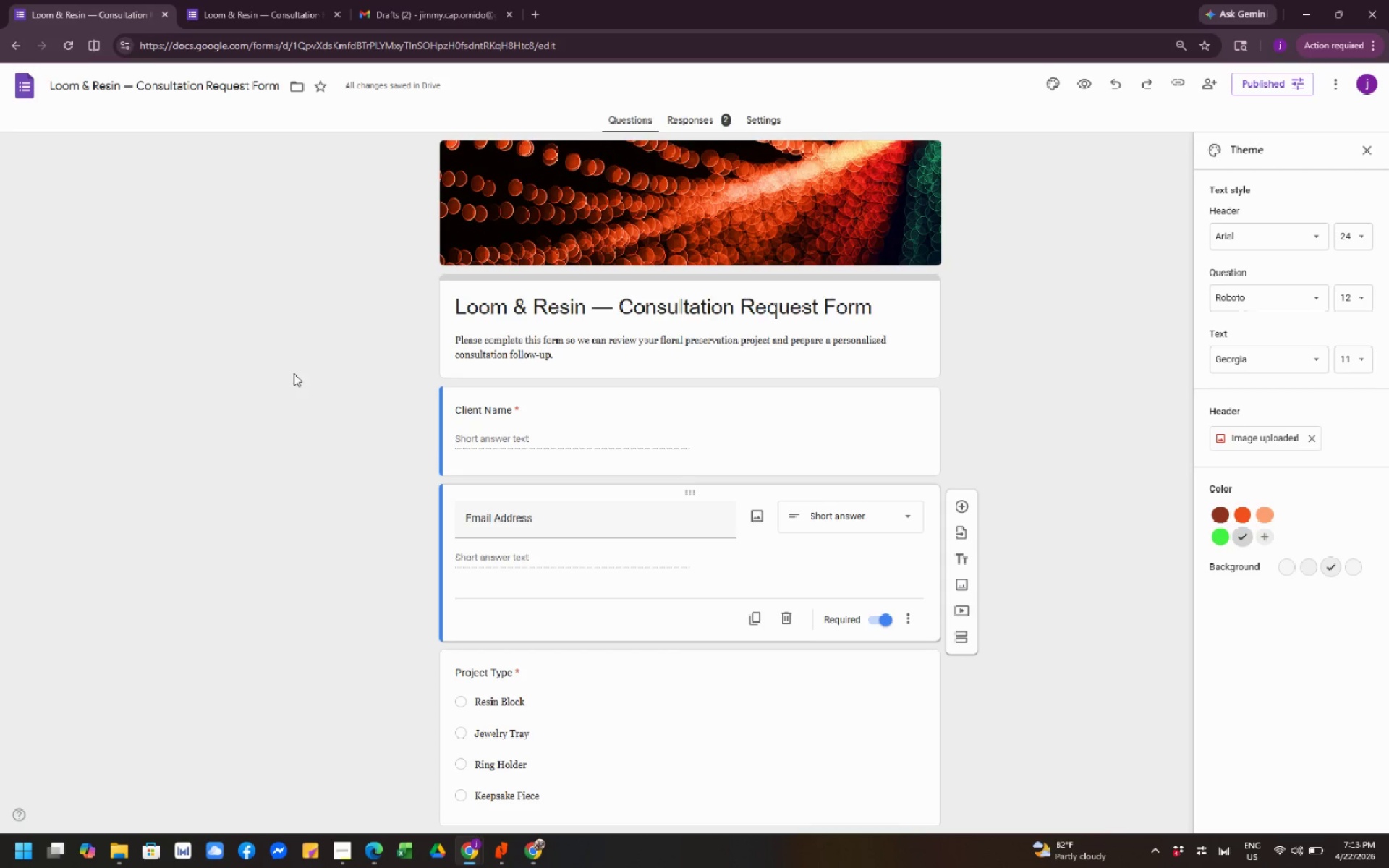 
scroll: coordinate [334, 443], scroll_direction: down, amount: 8.0
 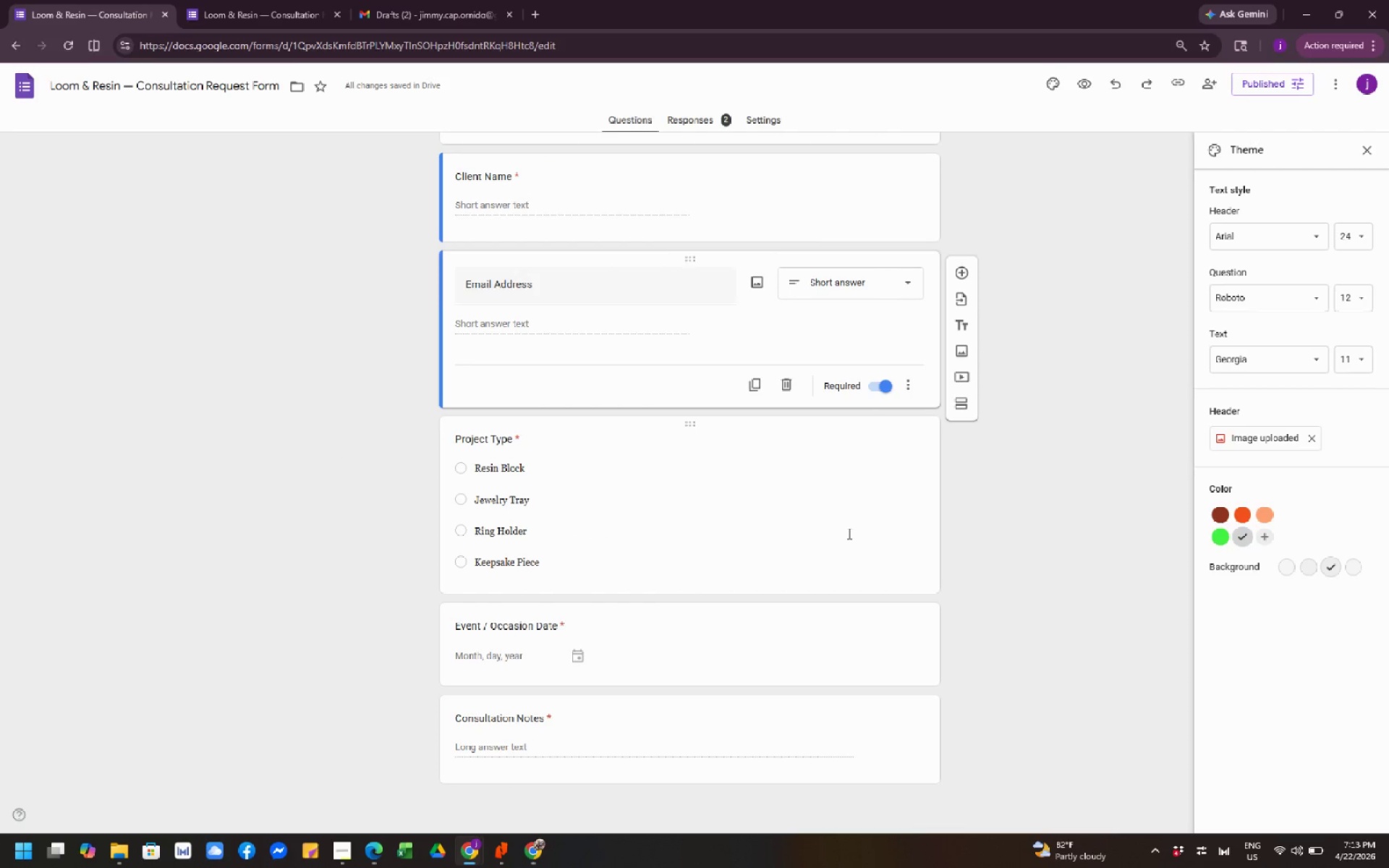 
wait(9.59)
 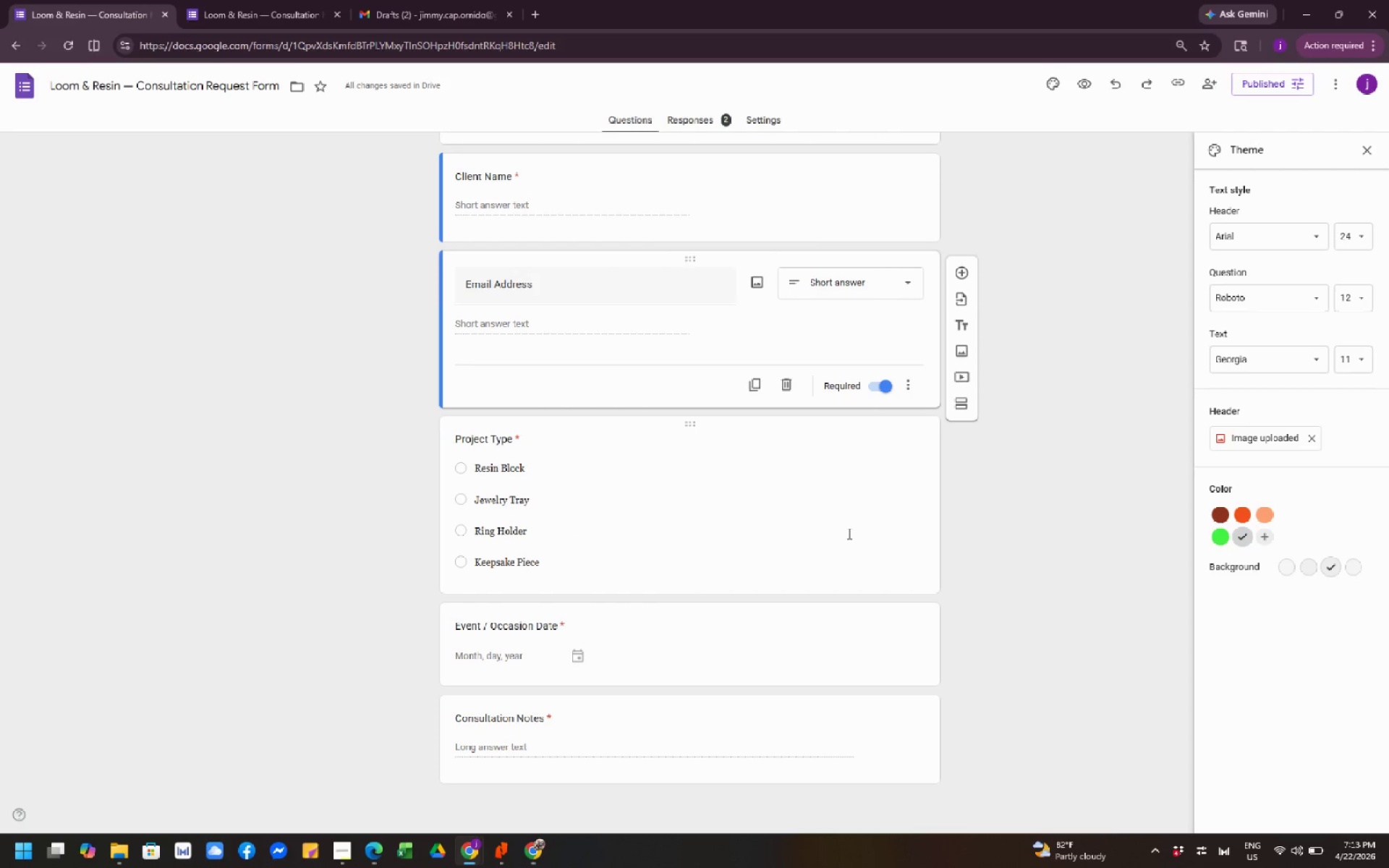 
scroll: coordinate [848, 533], scroll_direction: down, amount: 3.0
 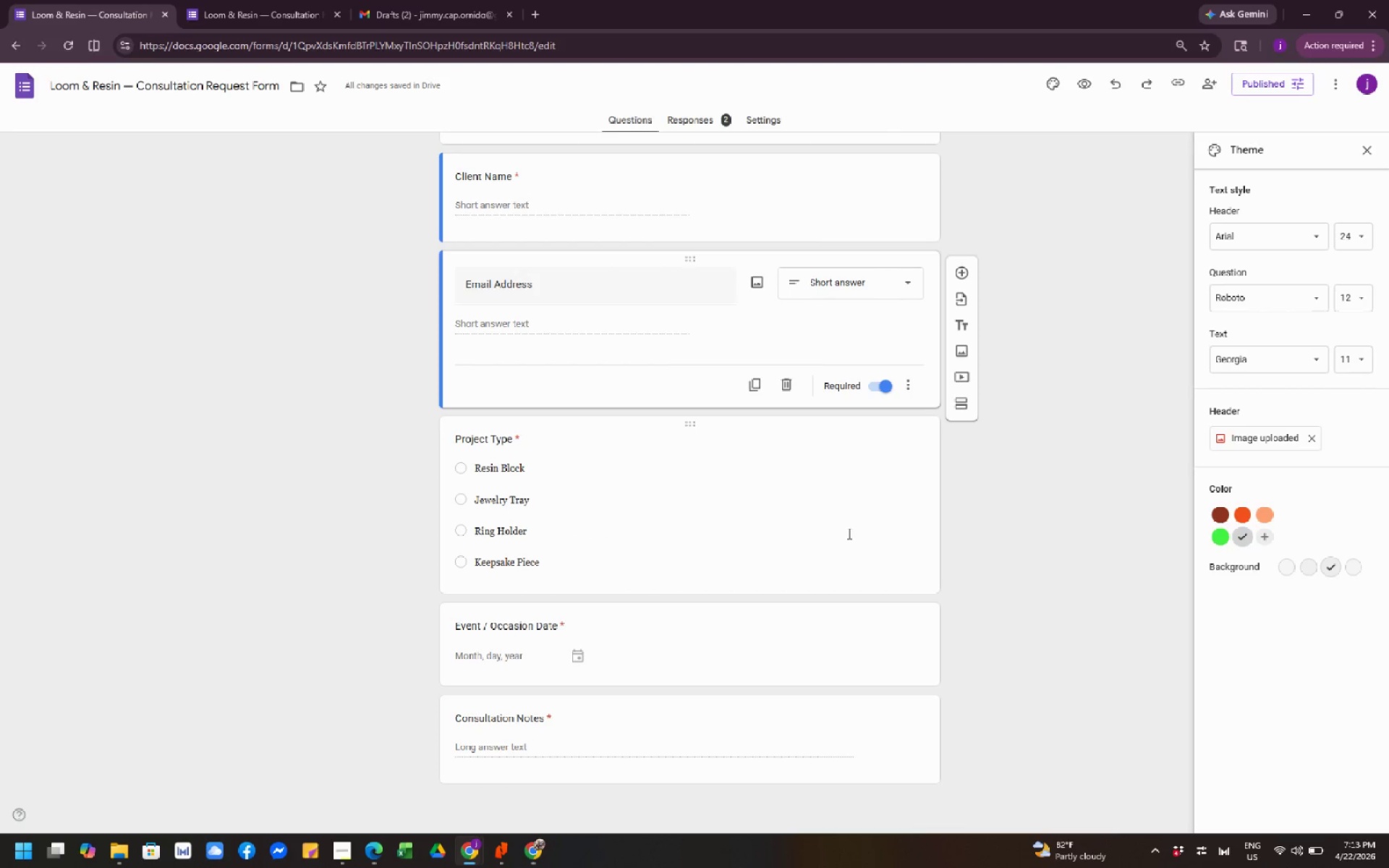 
wait(7.03)
 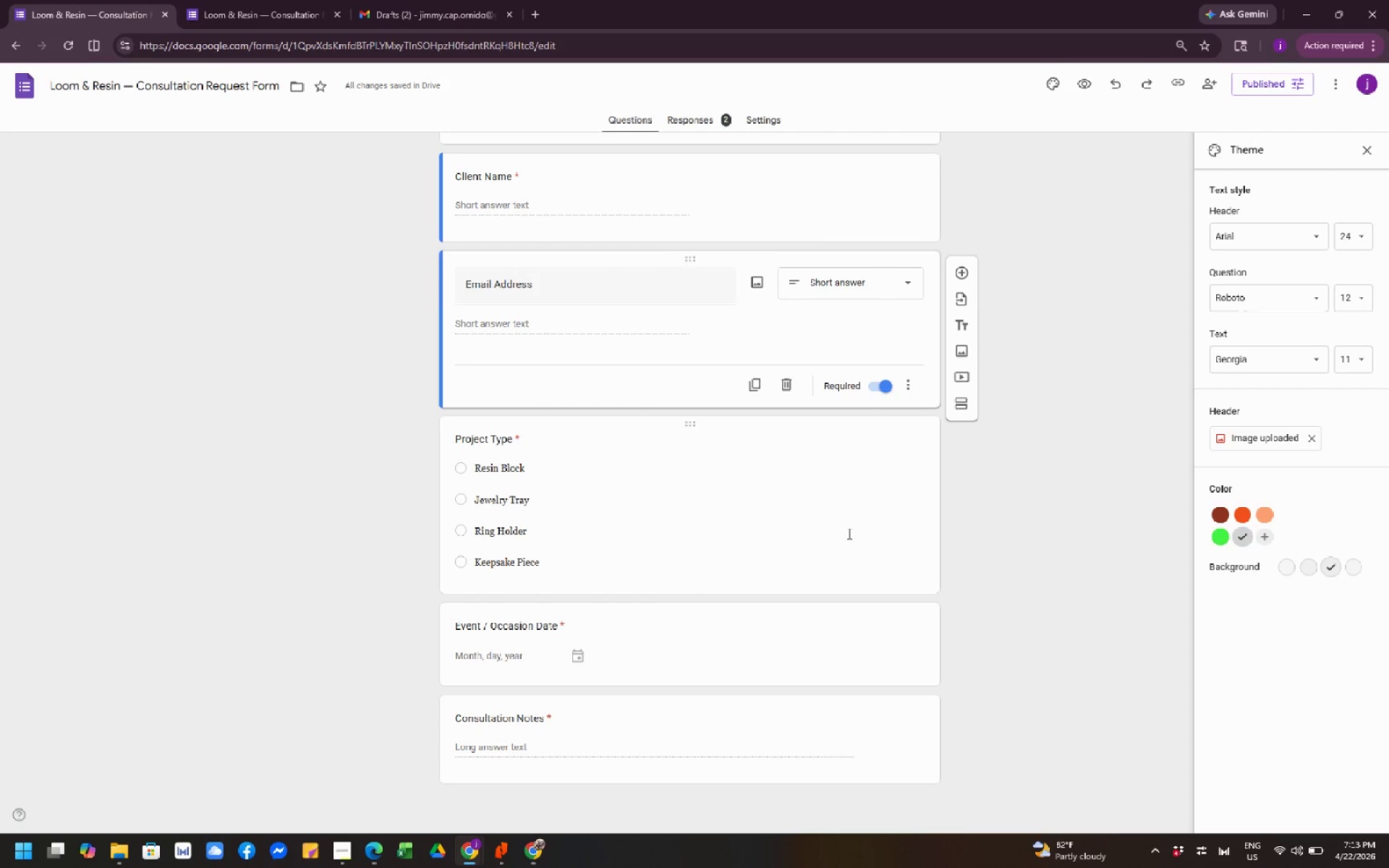 
scroll: coordinate [846, 498], scroll_direction: down, amount: 4.0
 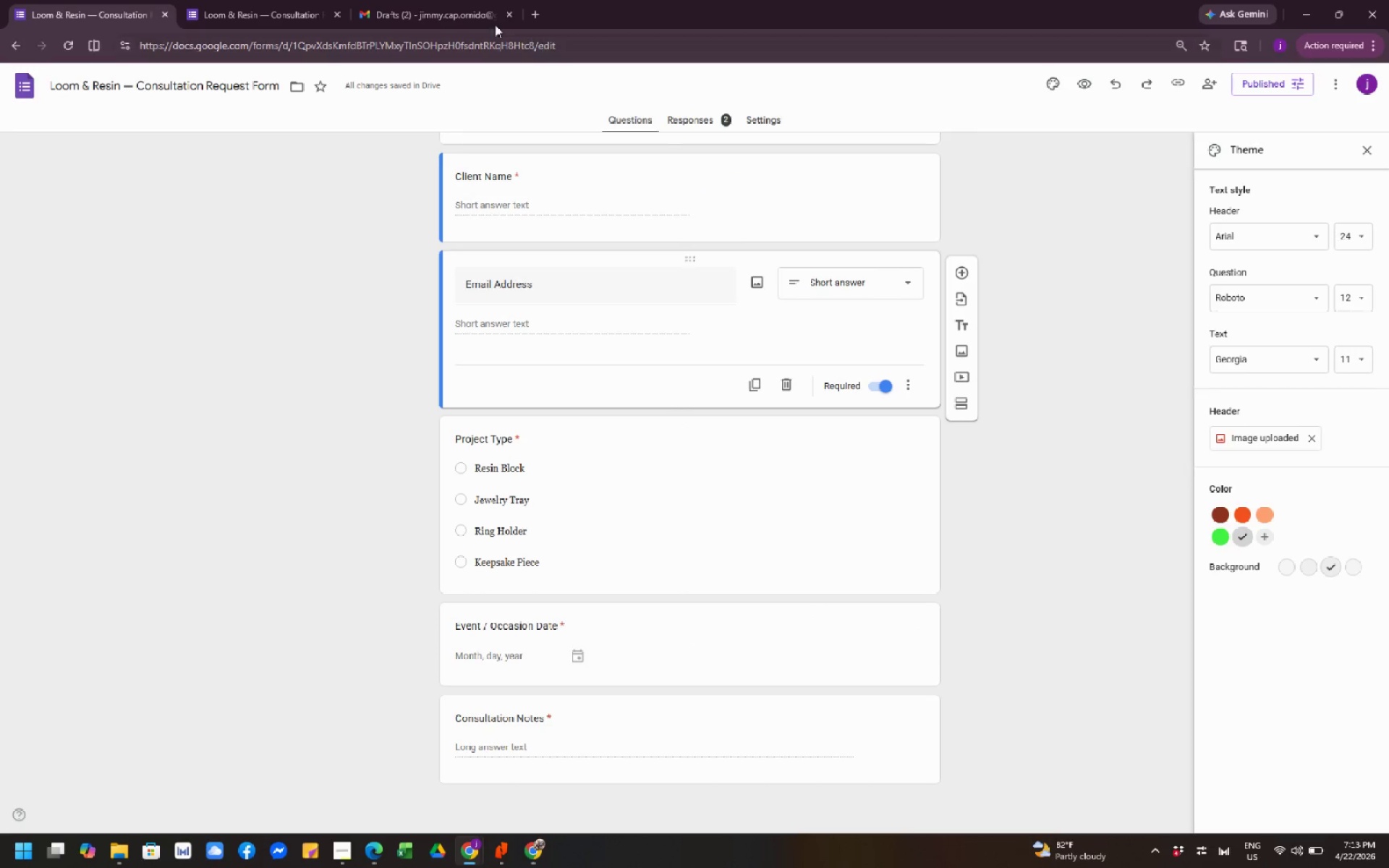 
left_click([431, 13])
 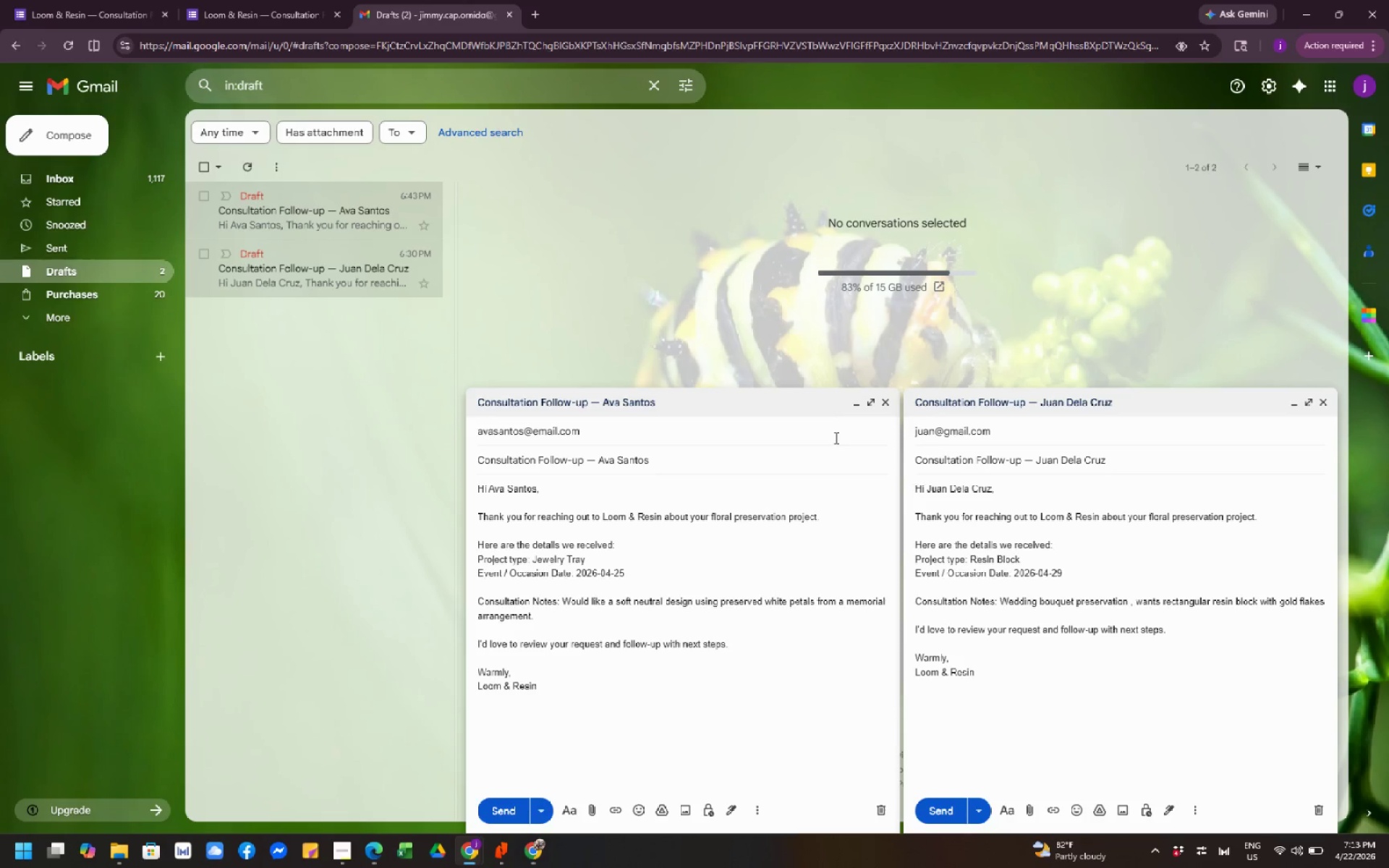 
scroll: coordinate [836, 445], scroll_direction: down, amount: 4.0
 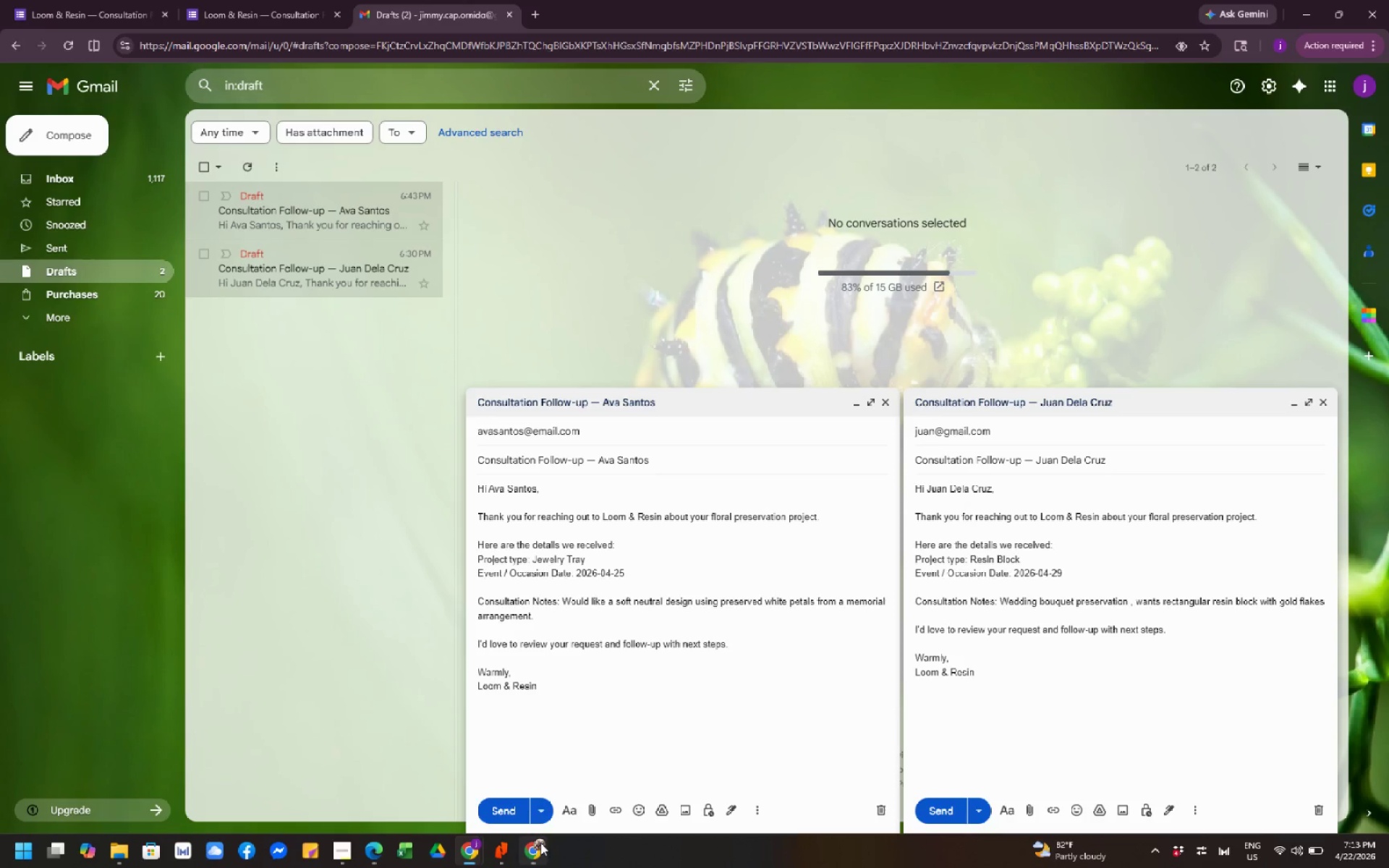 
left_click([536, 855])
 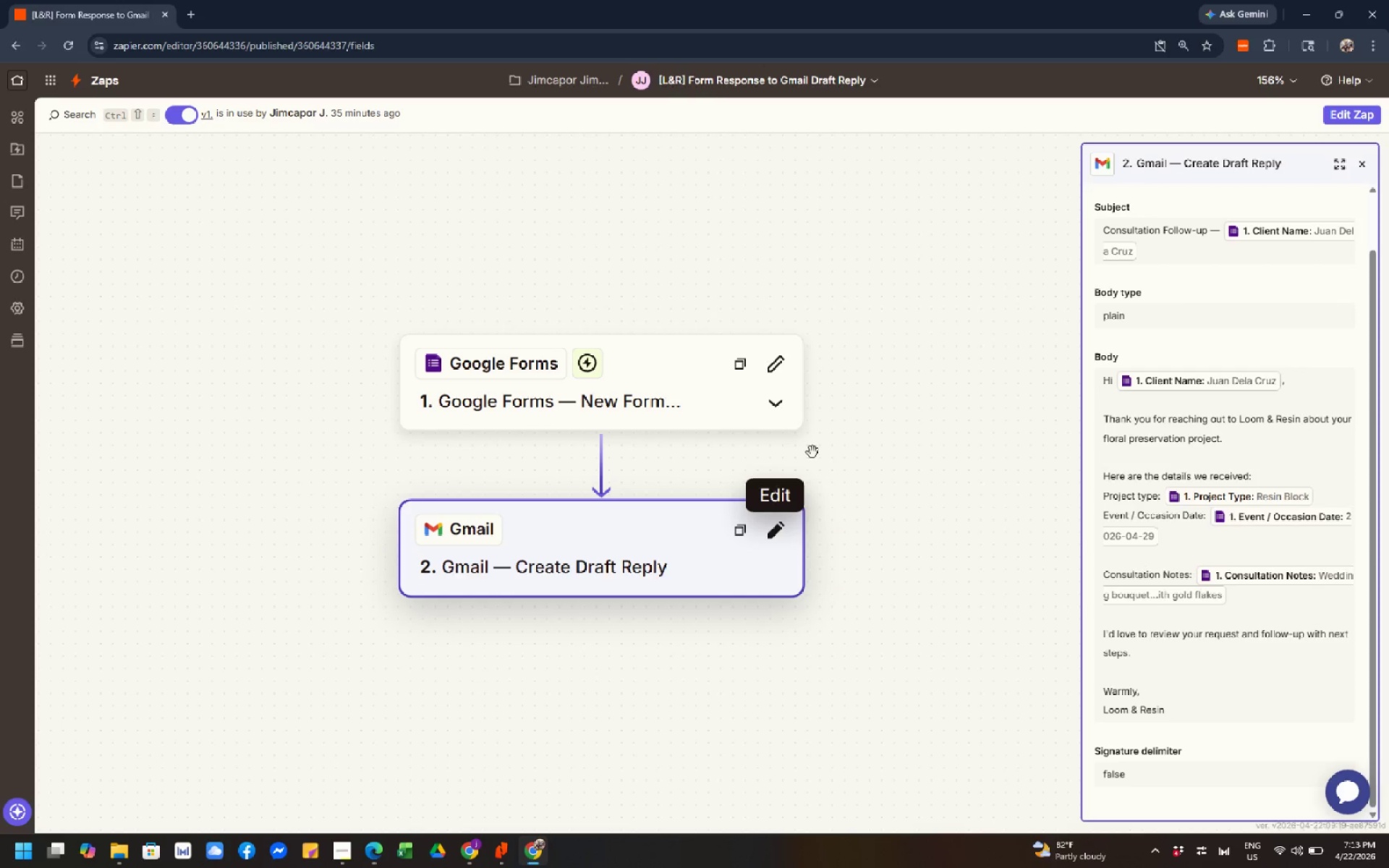 
scroll: coordinate [1202, 545], scroll_direction: down, amount: 7.0
 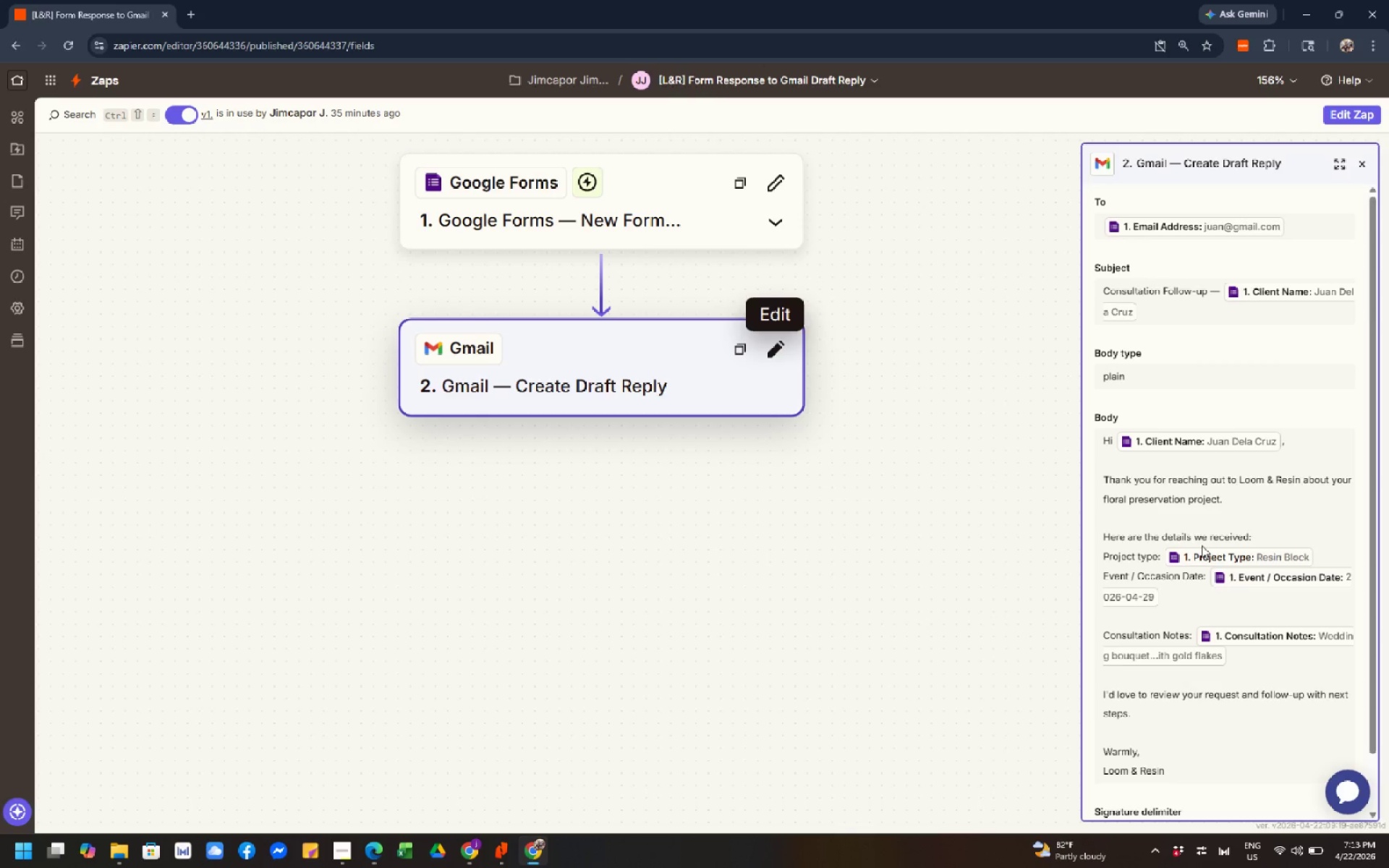 
scroll: coordinate [1202, 545], scroll_direction: up, amount: 1.0
 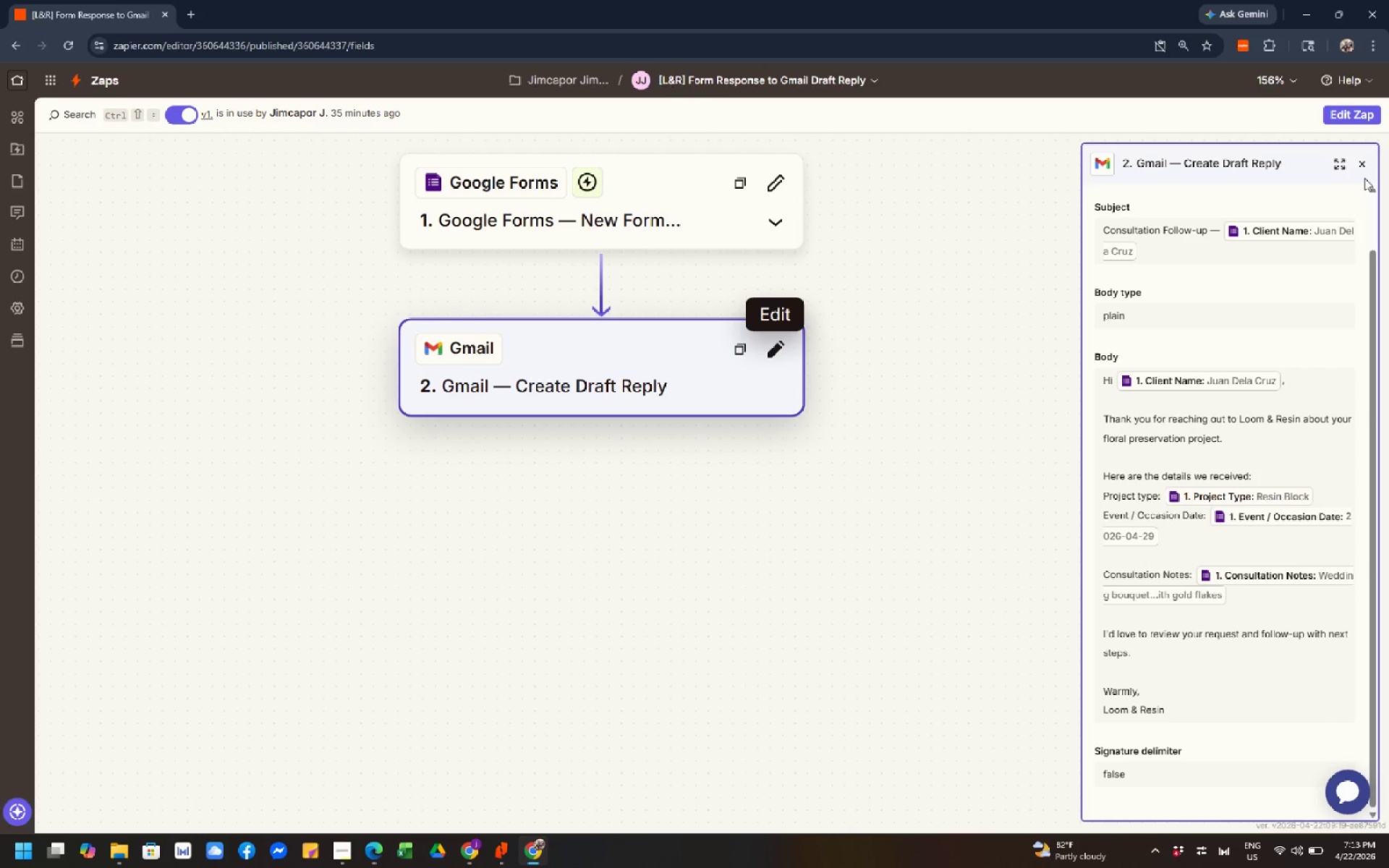 
left_click([1364, 163])
 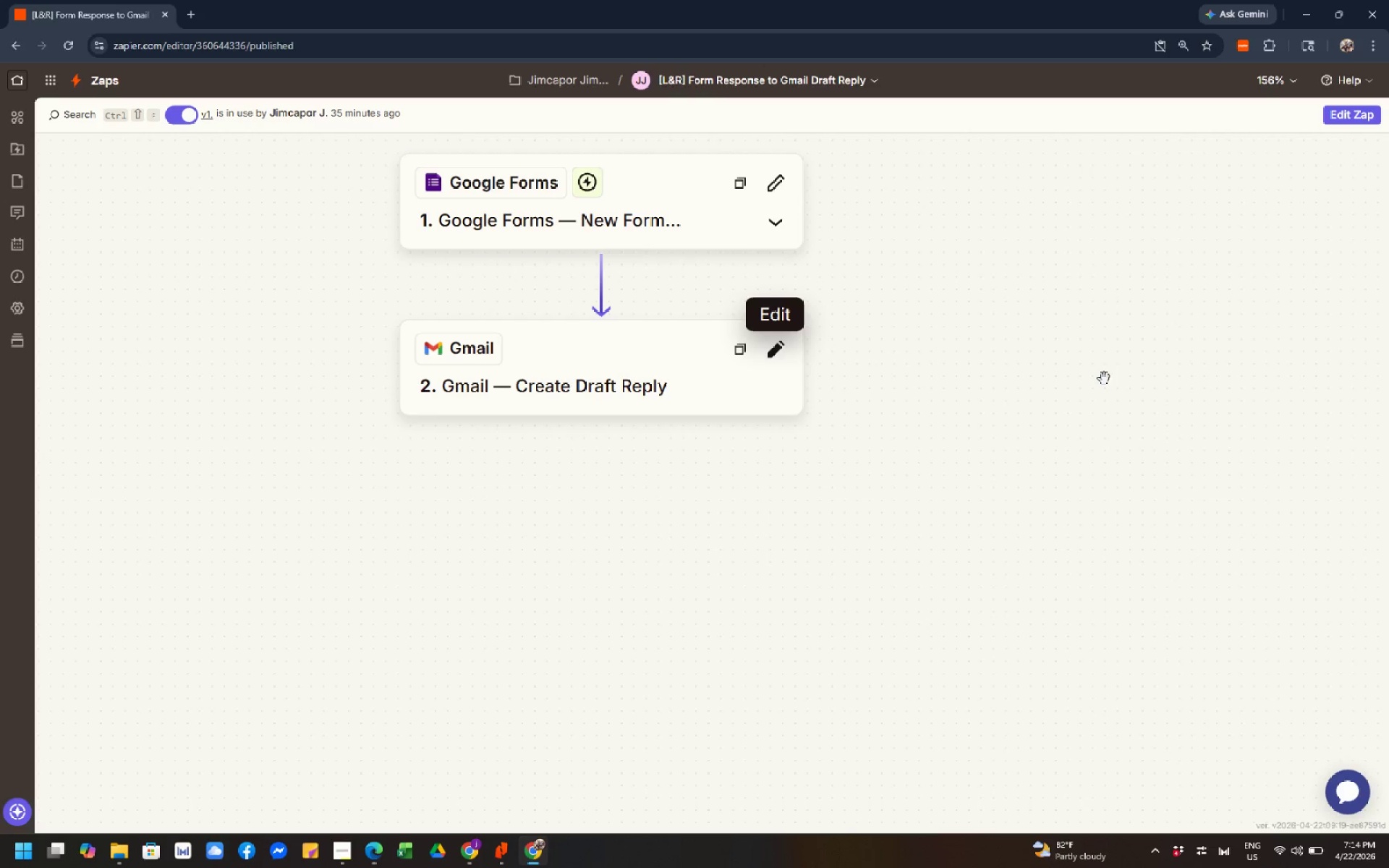 
scroll: coordinate [878, 443], scroll_direction: up, amount: 3.0
 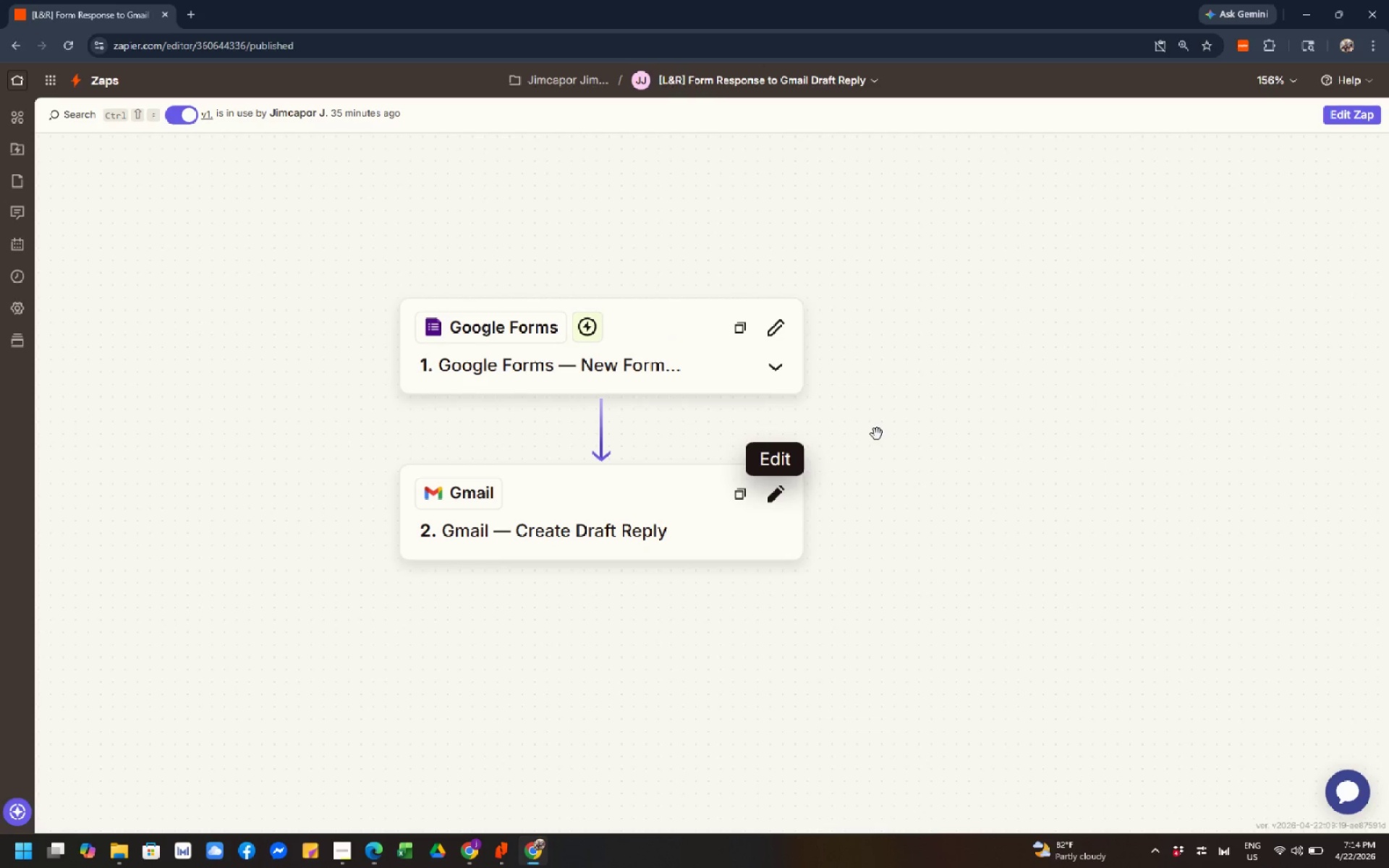 
wait(12.68)
 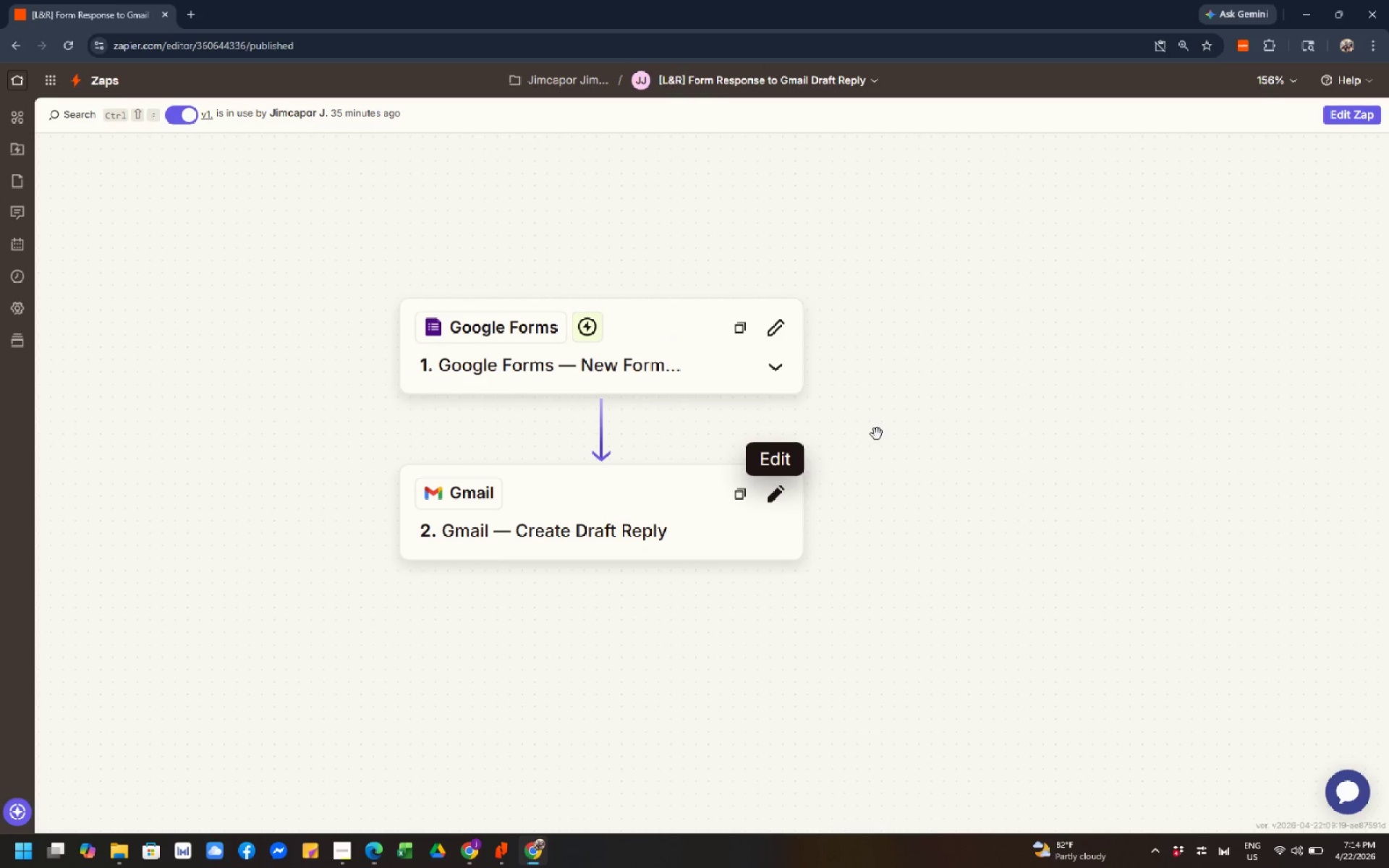 
scroll: coordinate [884, 522], scroll_direction: down, amount: 4.0
 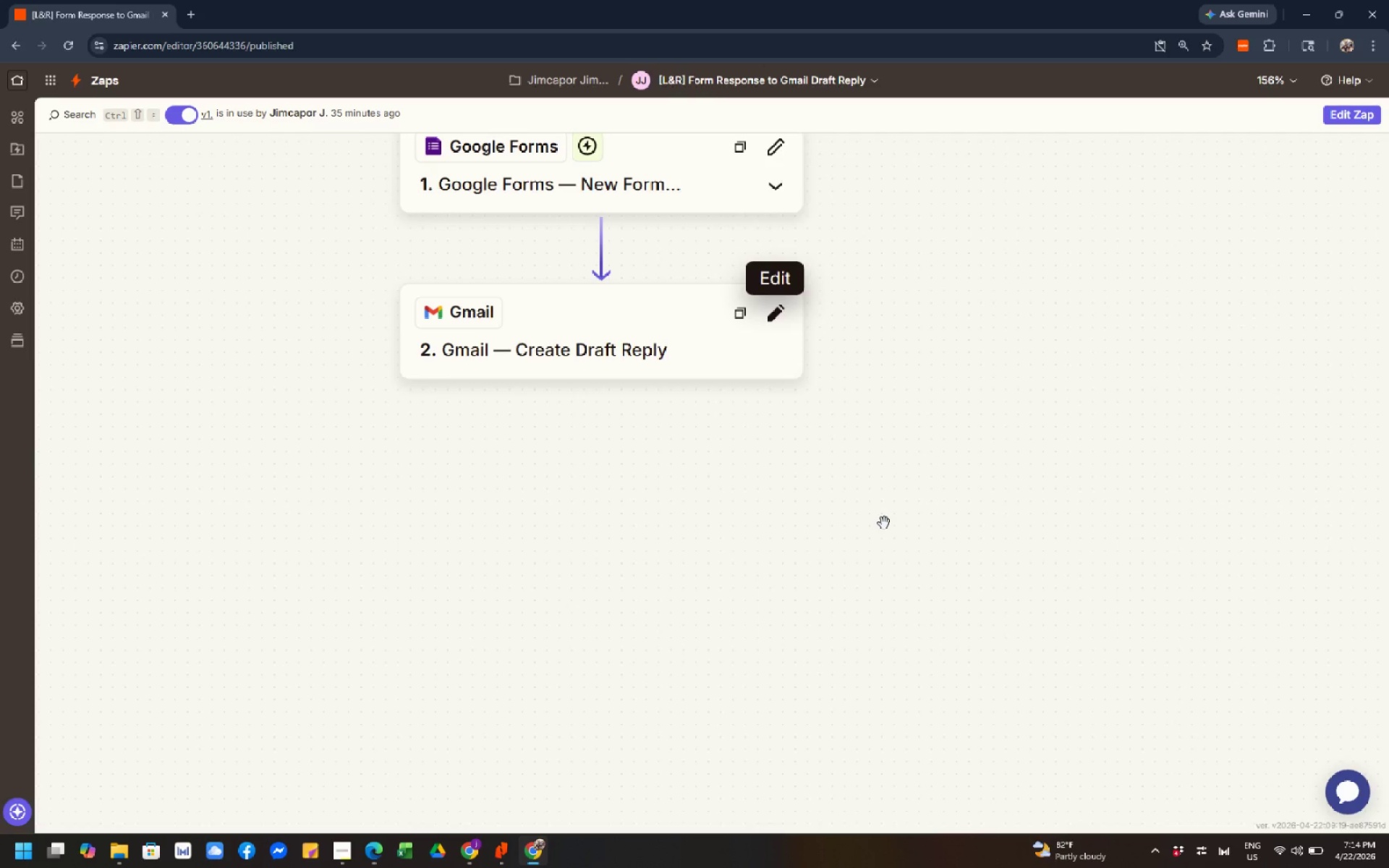 
scroll: coordinate [884, 523], scroll_direction: up, amount: 4.0
 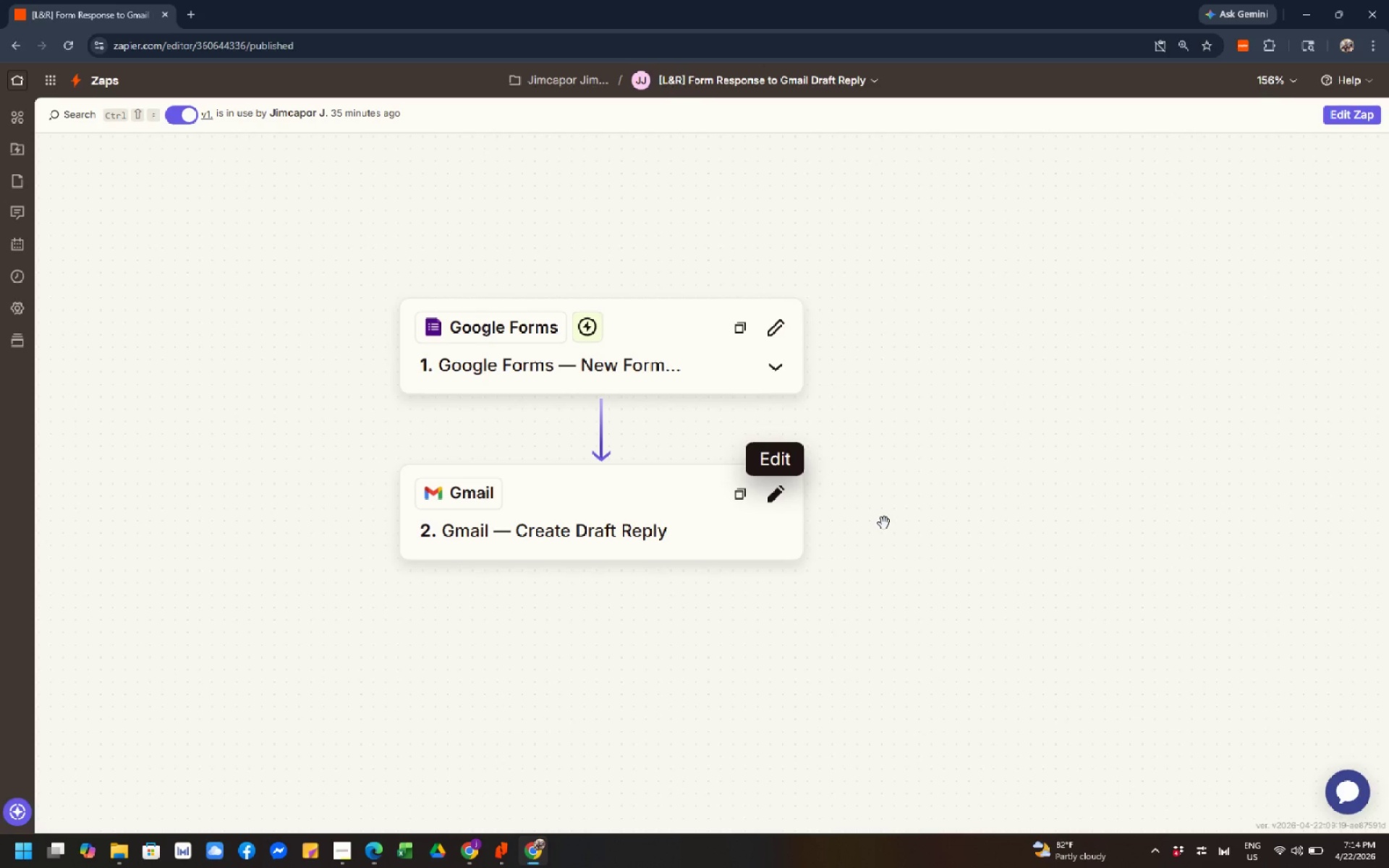 
scroll: coordinate [885, 480], scroll_direction: down, amount: 7.0
 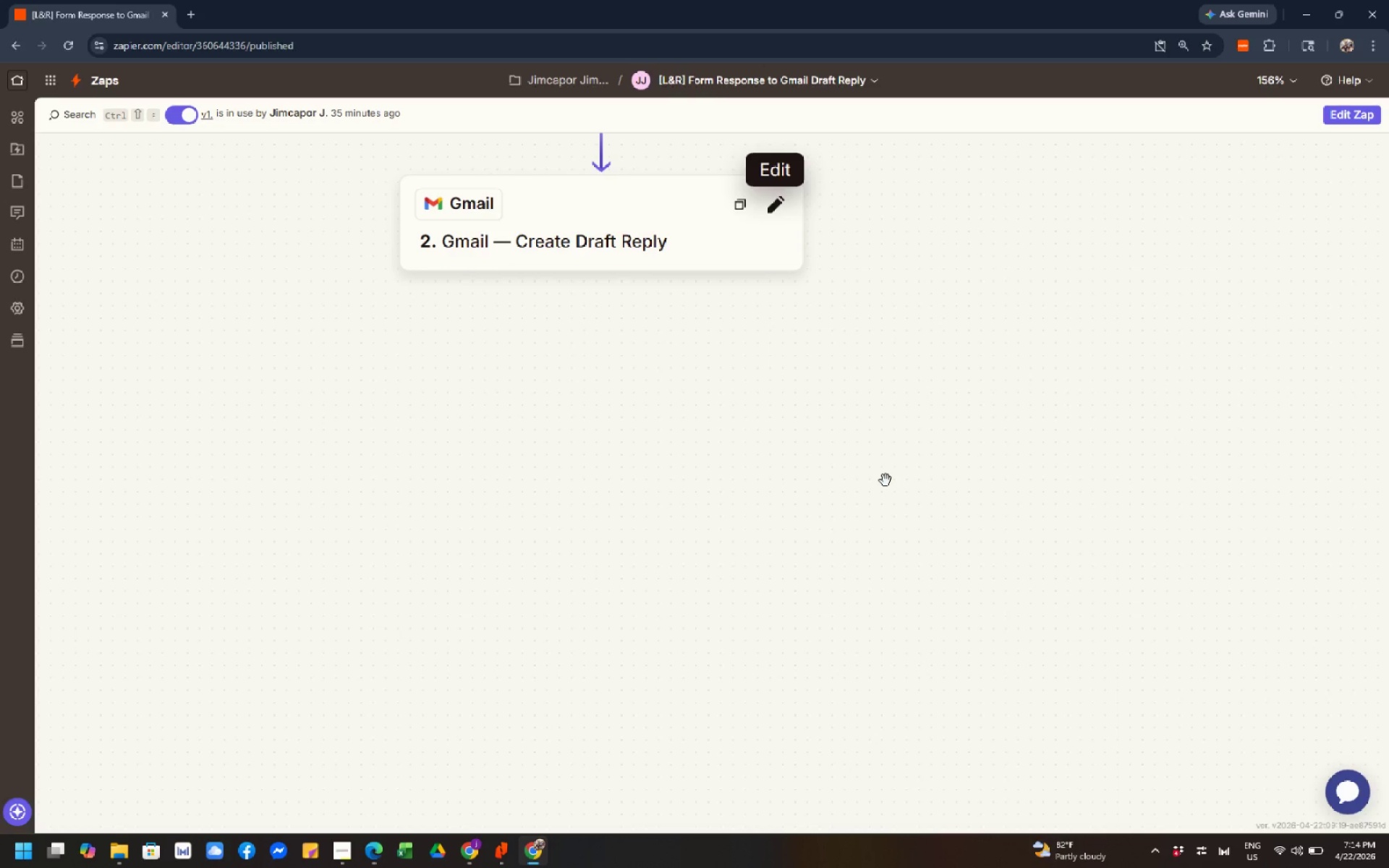 
wait(10.69)
 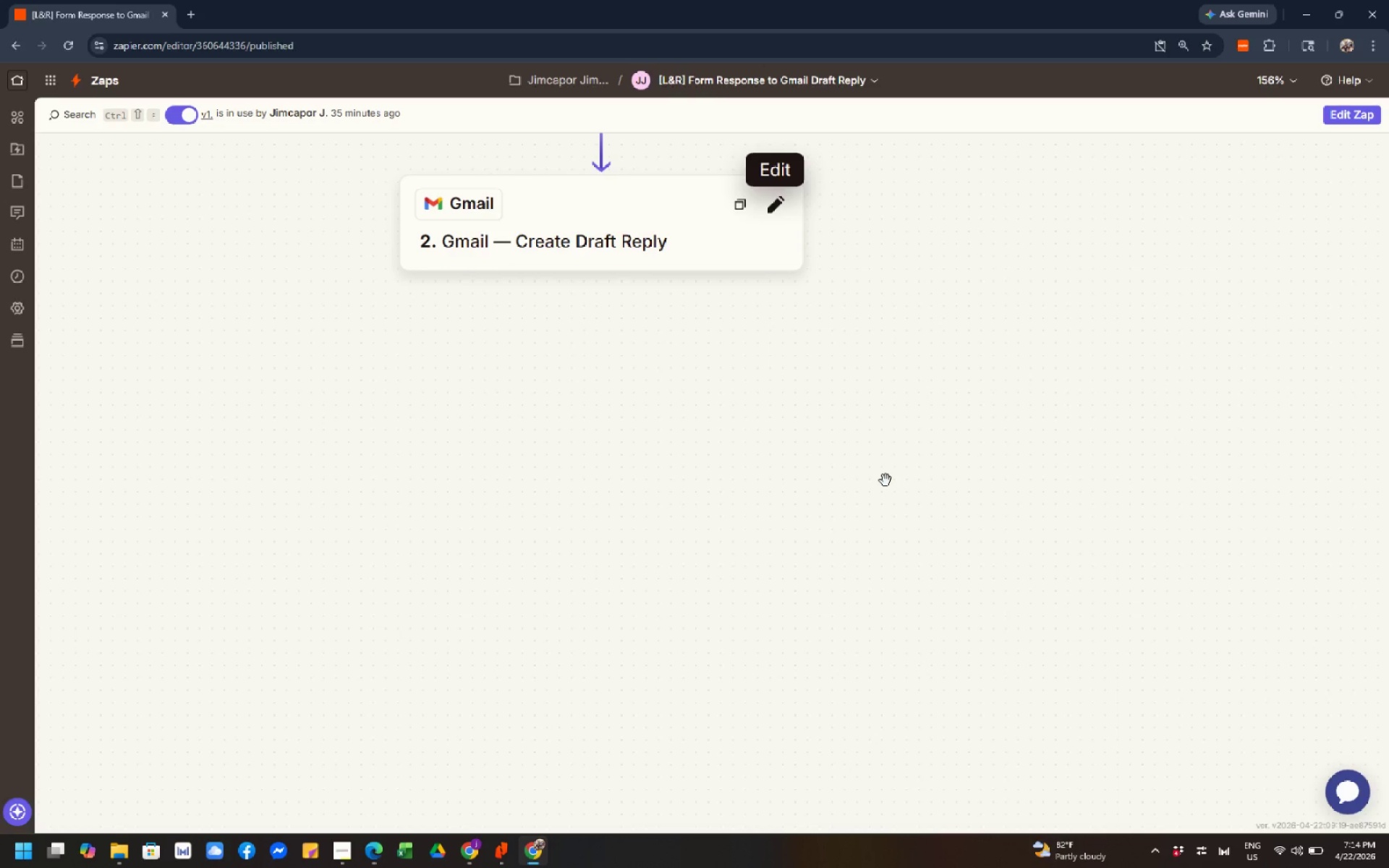 
scroll: coordinate [885, 480], scroll_direction: down, amount: 6.0
 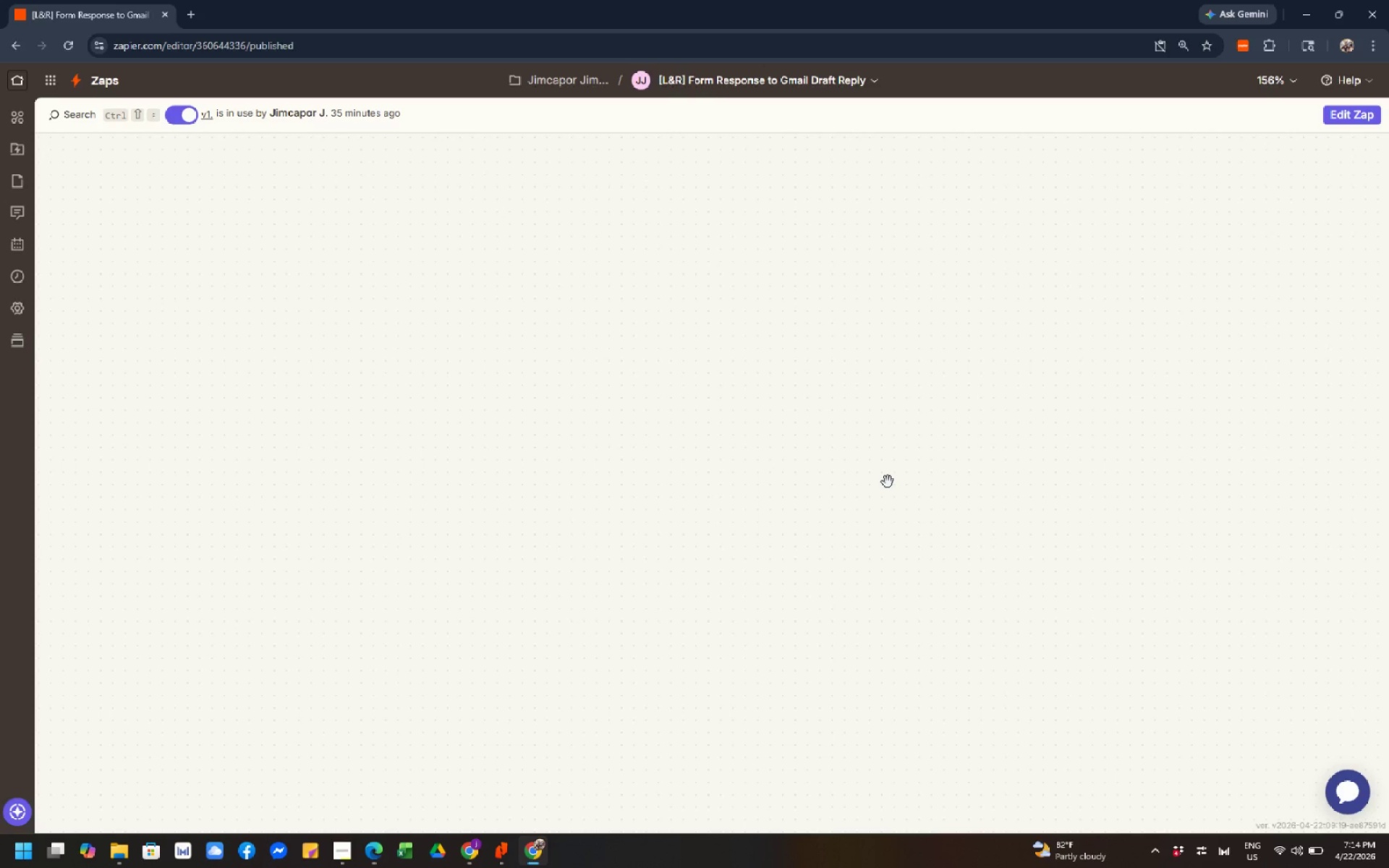 
scroll: coordinate [865, 471], scroll_direction: up, amount: 10.0
 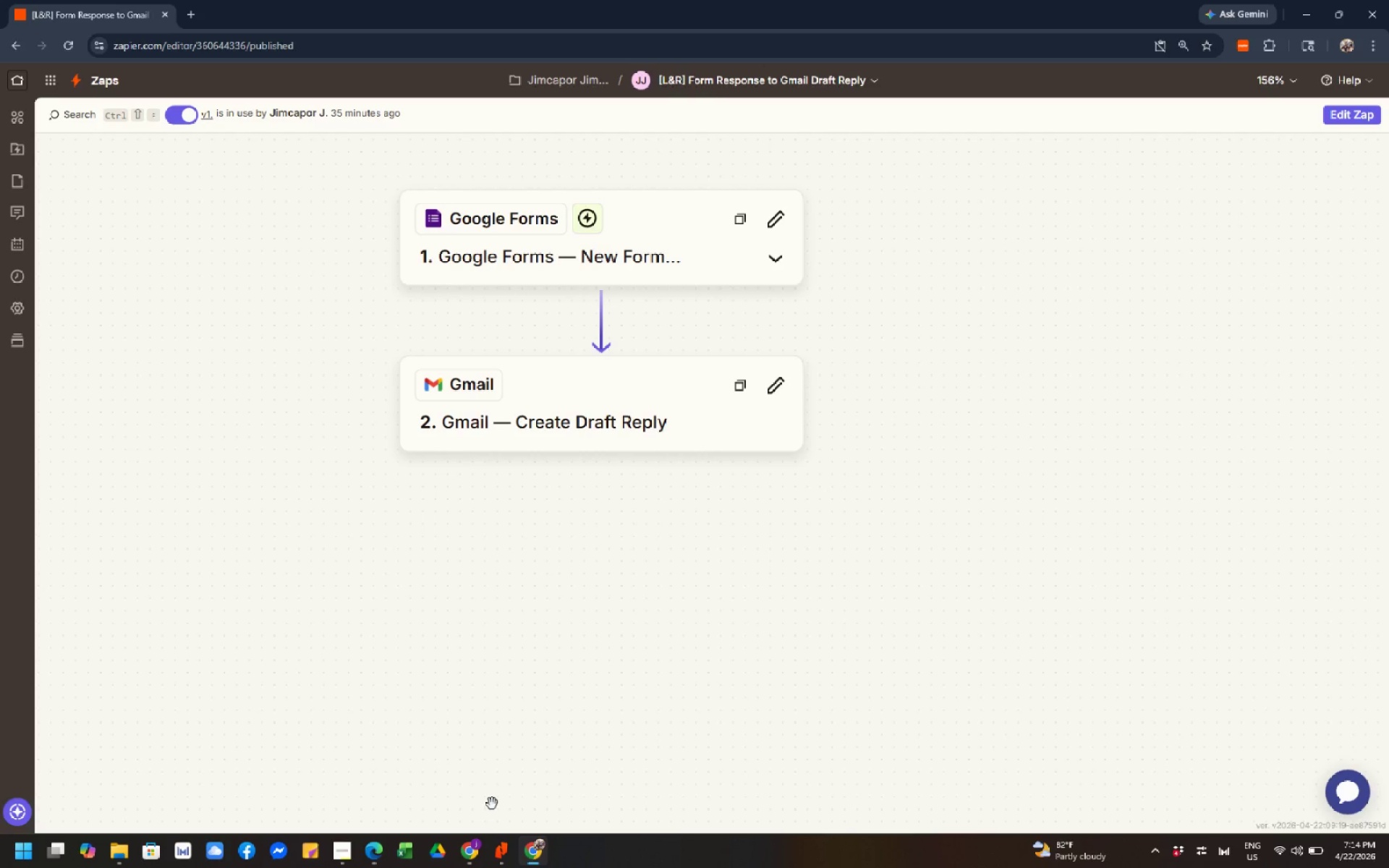 
left_click([471, 867])
 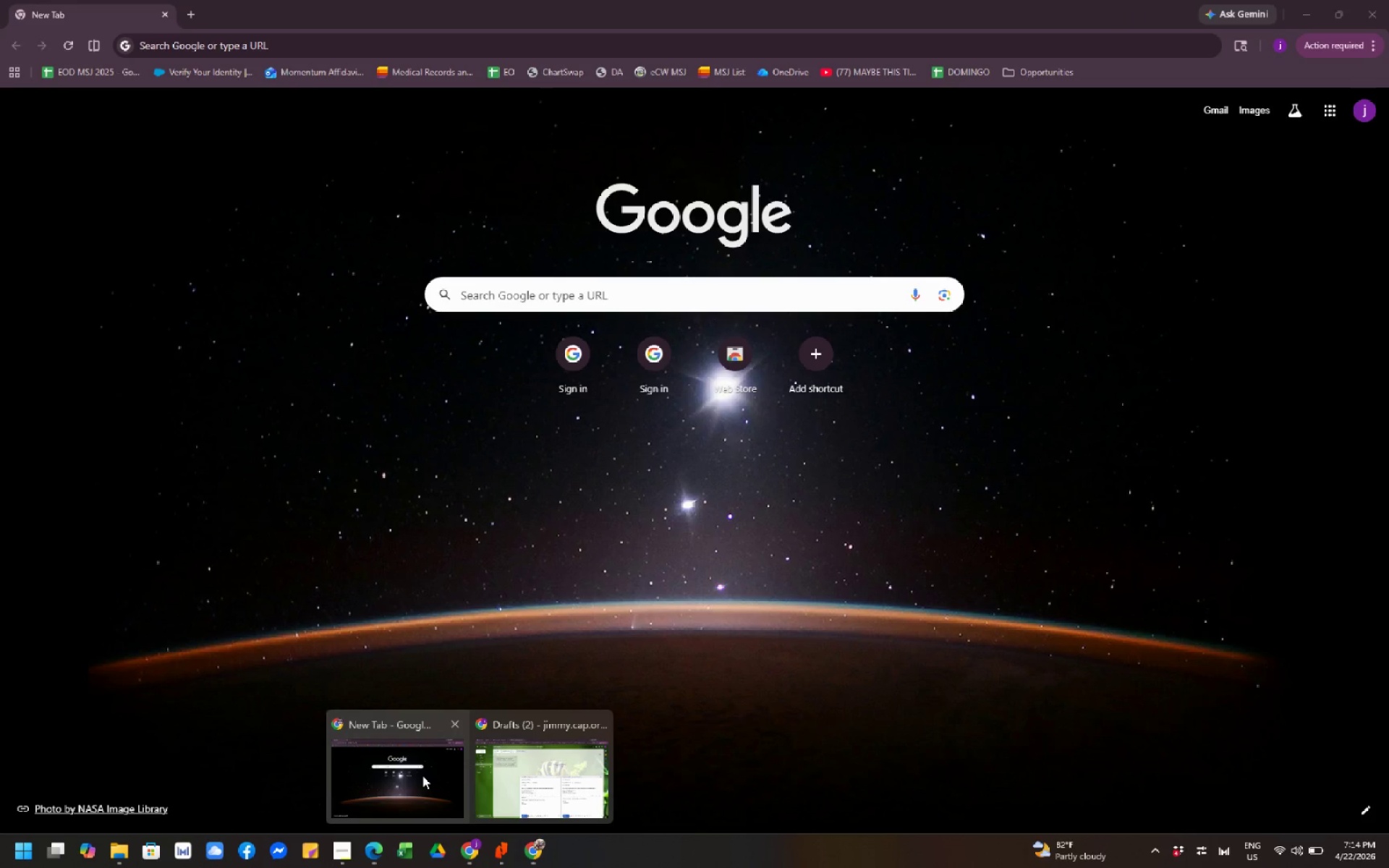 
left_click([512, 775])
 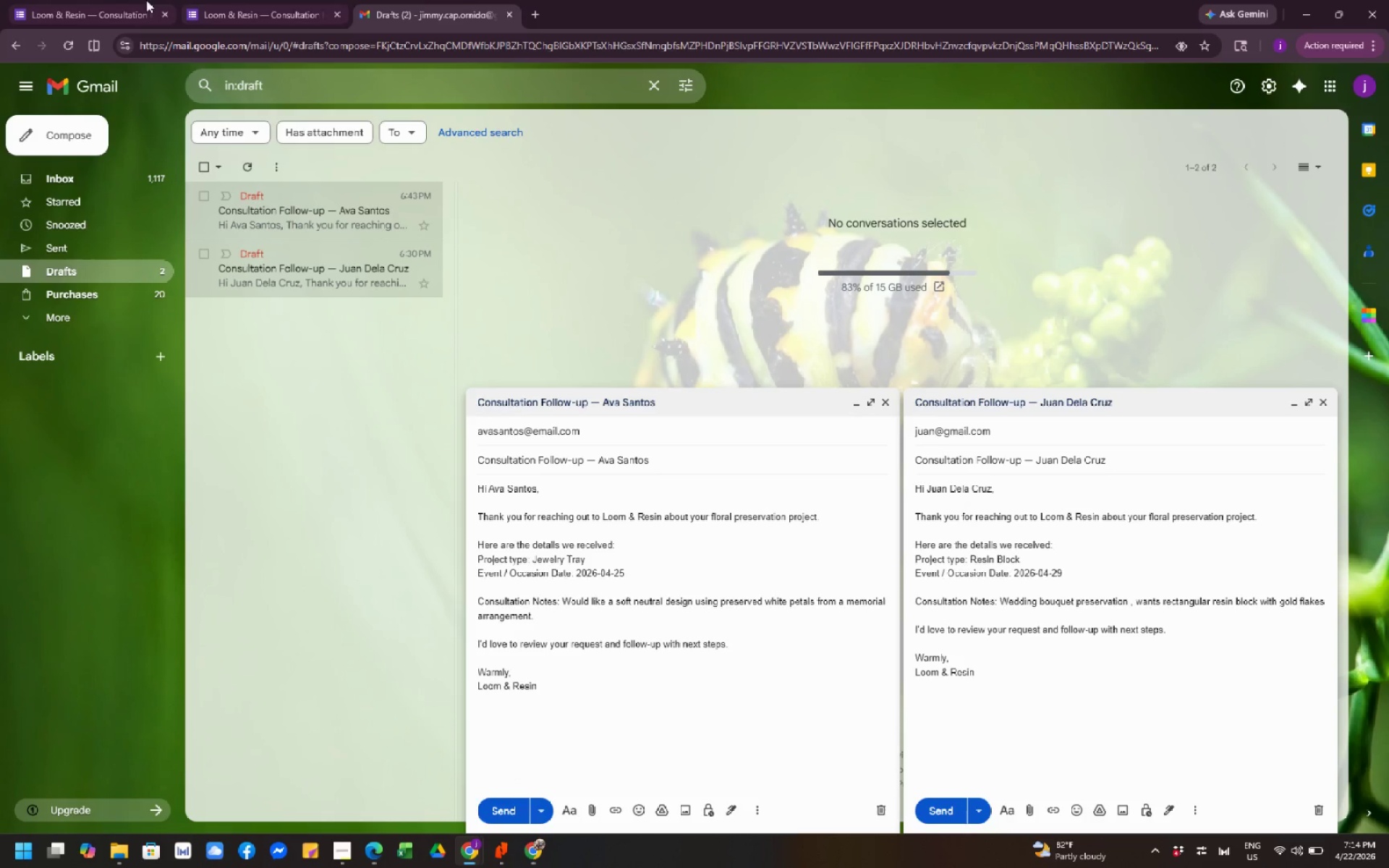 
left_click([126, 11])
 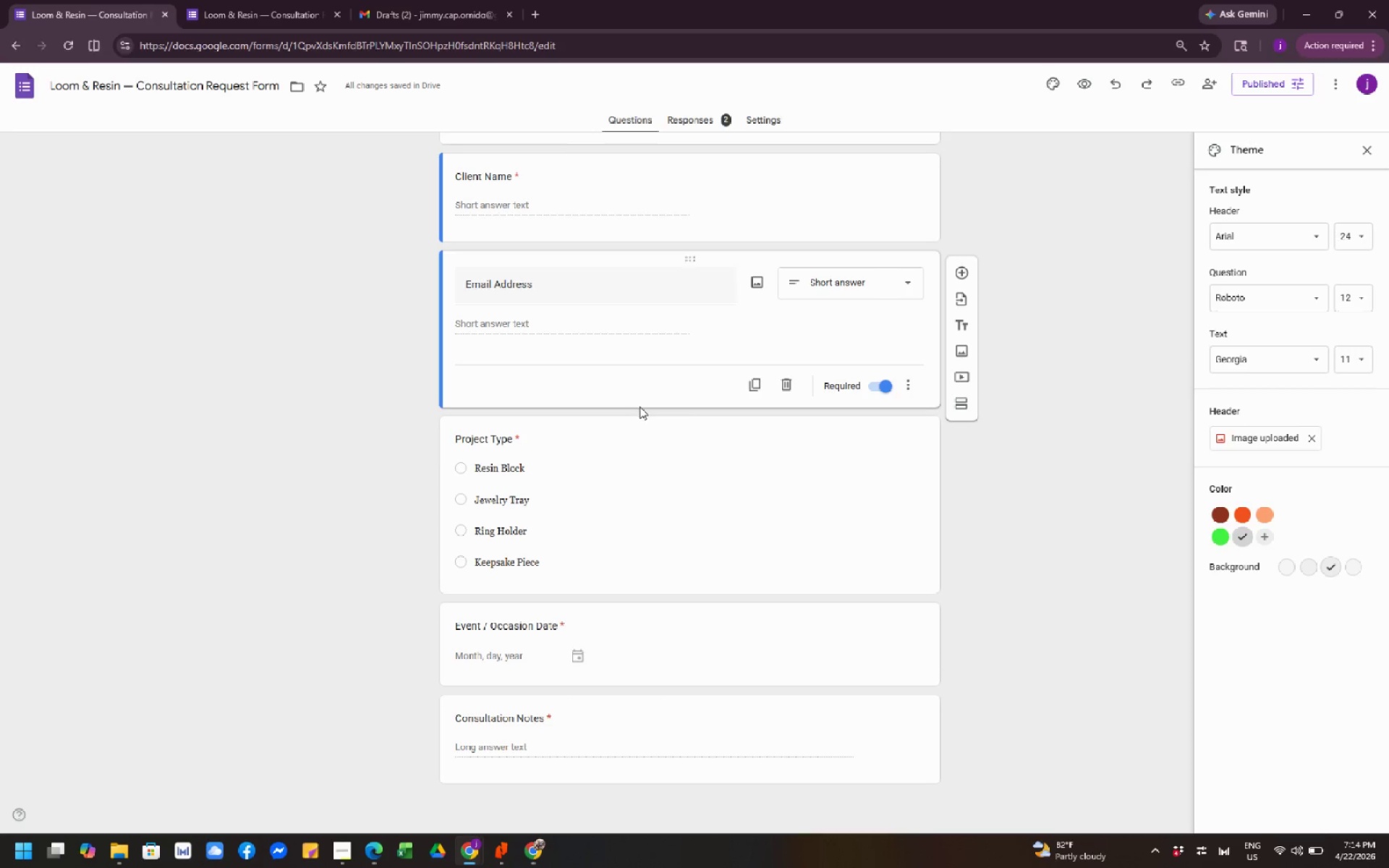 
scroll: coordinate [694, 451], scroll_direction: up, amount: 1.0
 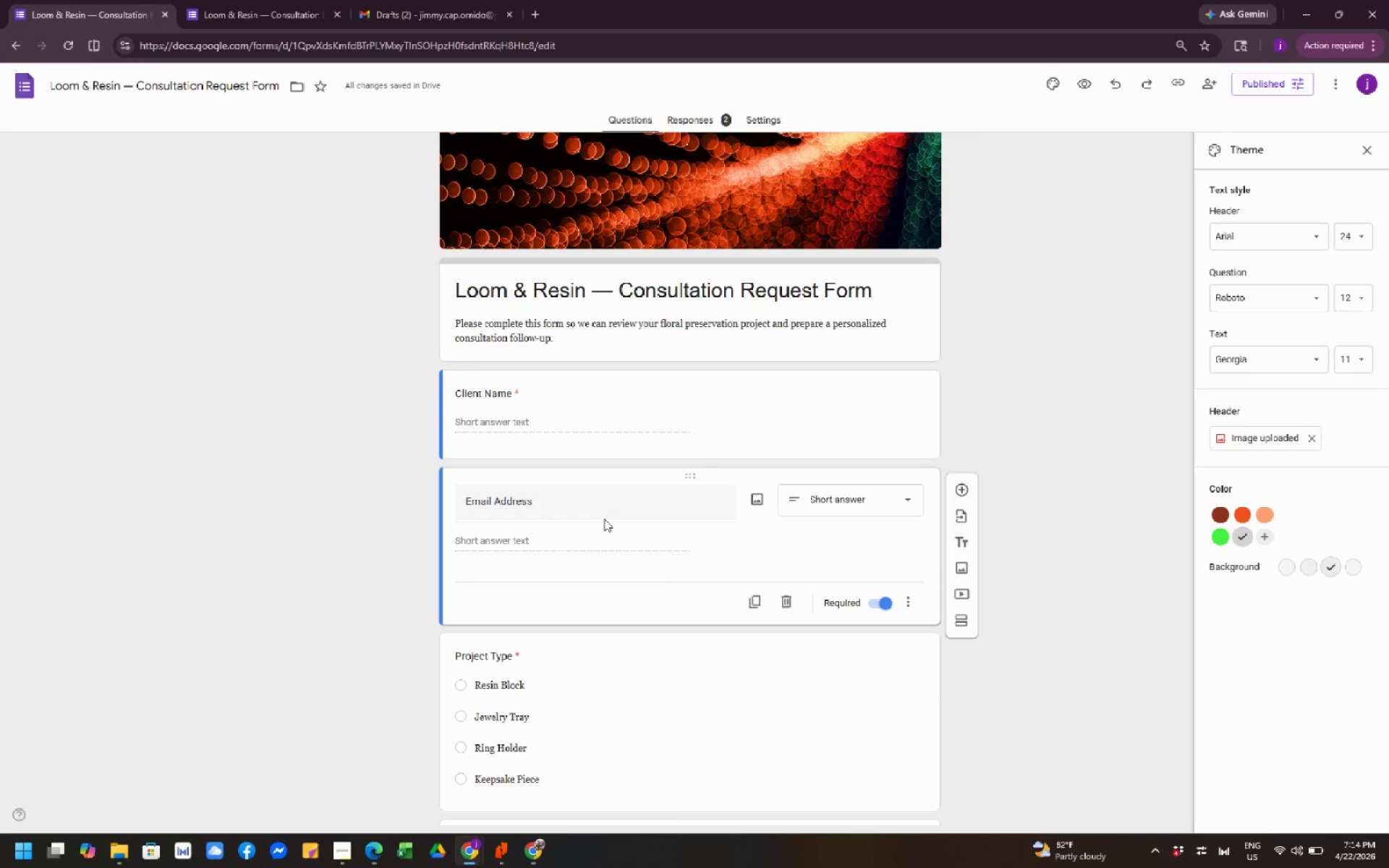 
left_click([603, 506])
 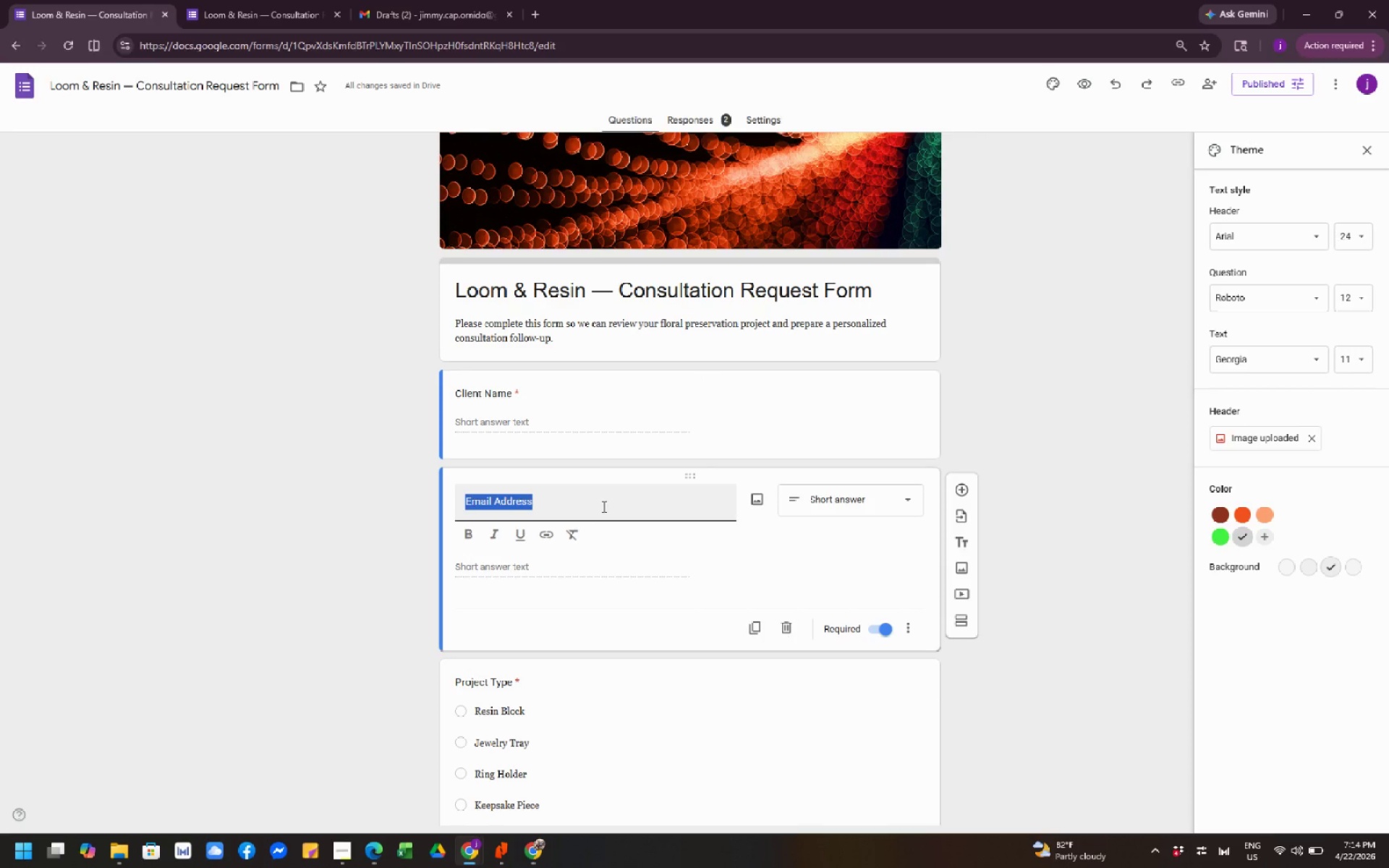 
left_click([603, 506])
 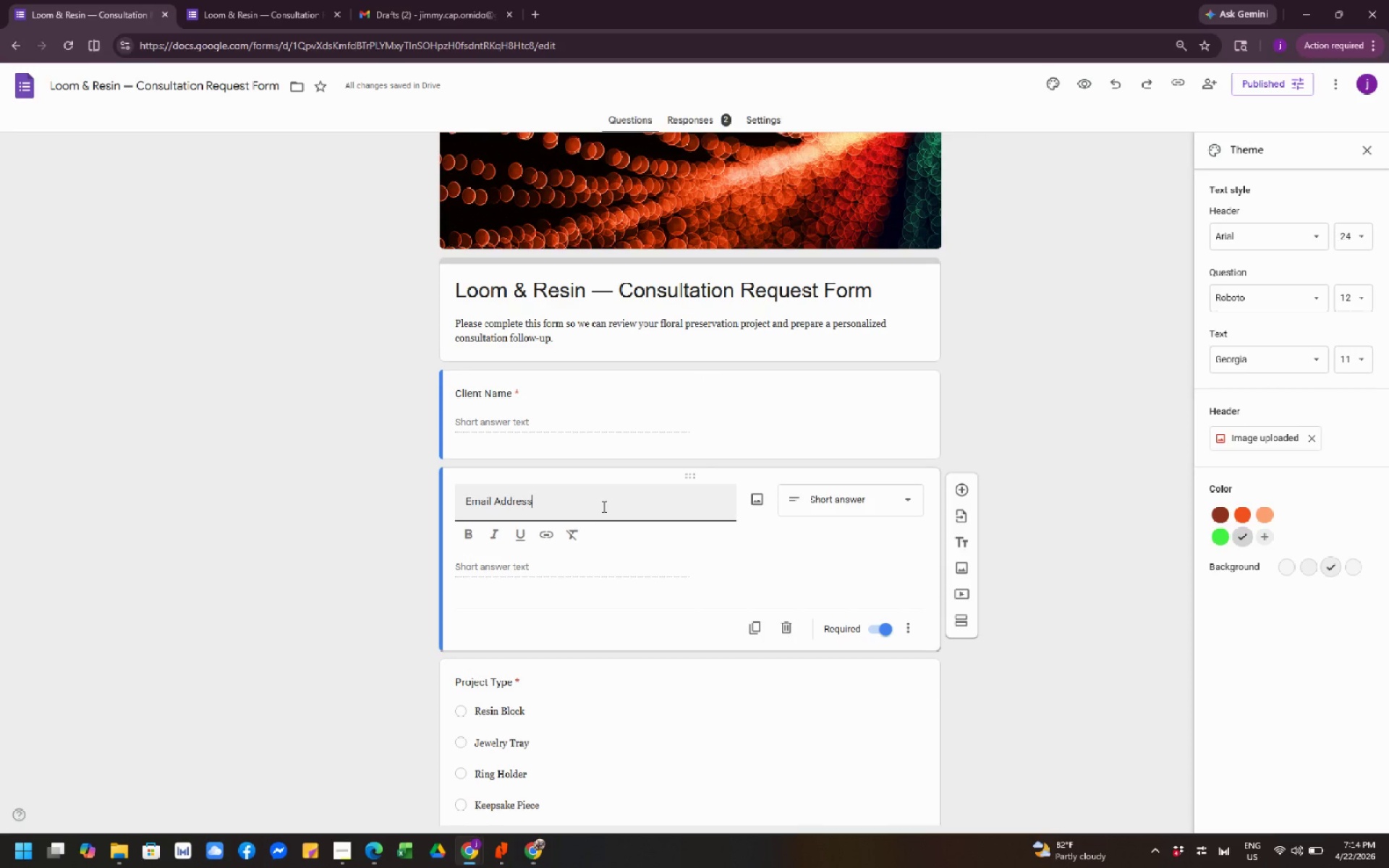 
left_click([603, 506])
 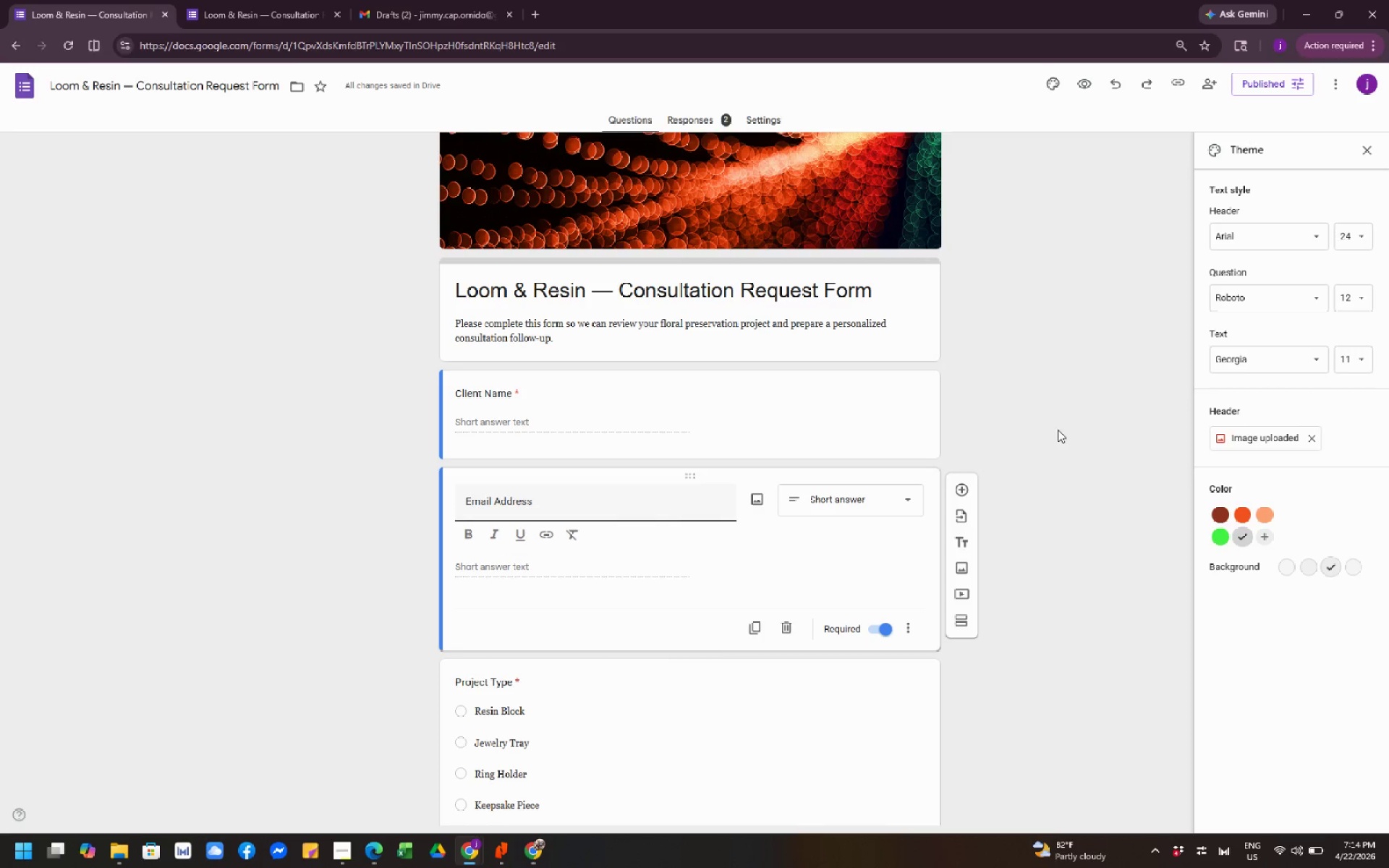 
left_click([1084, 399])
 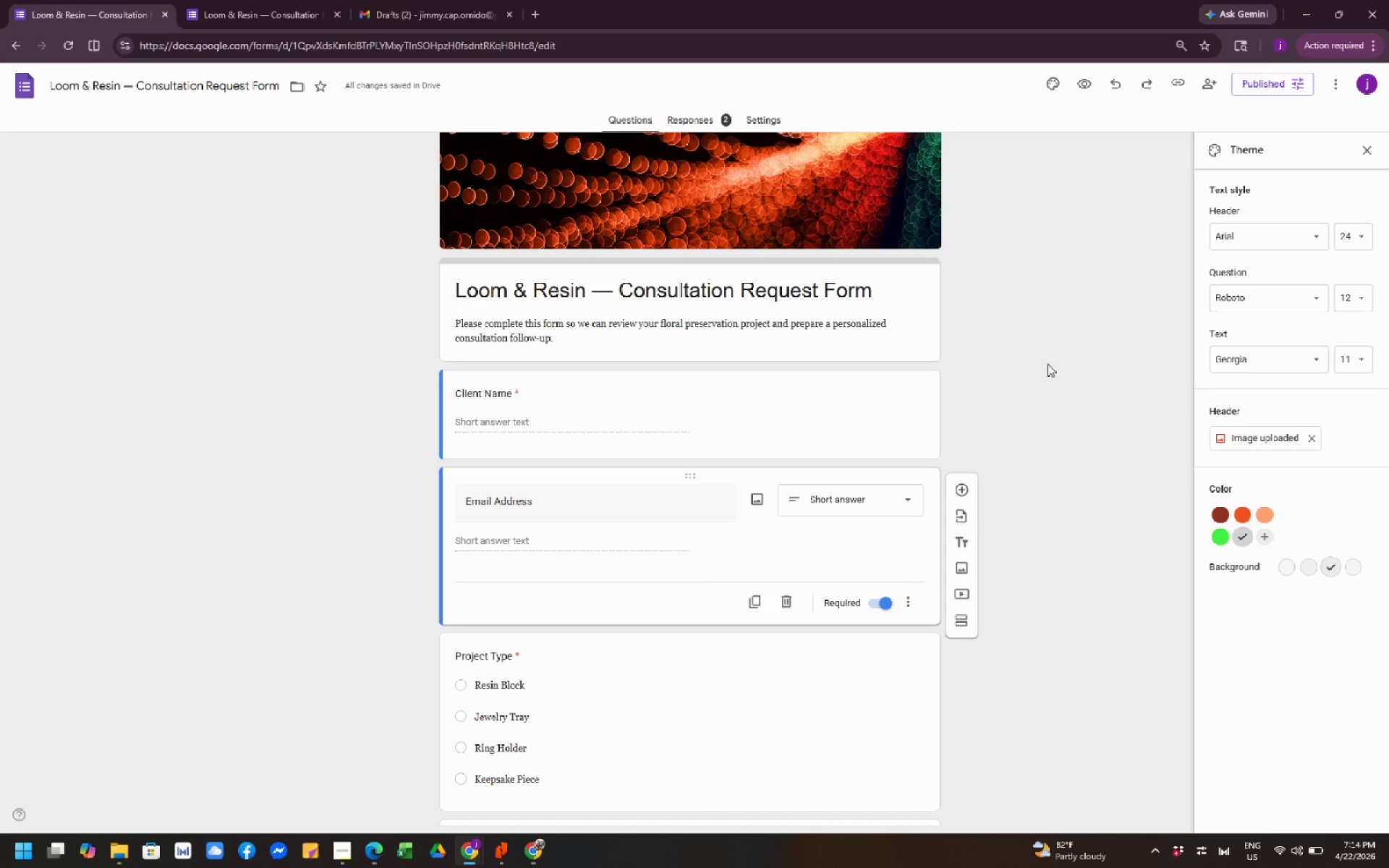 
scroll: coordinate [970, 357], scroll_direction: up, amount: 3.0
 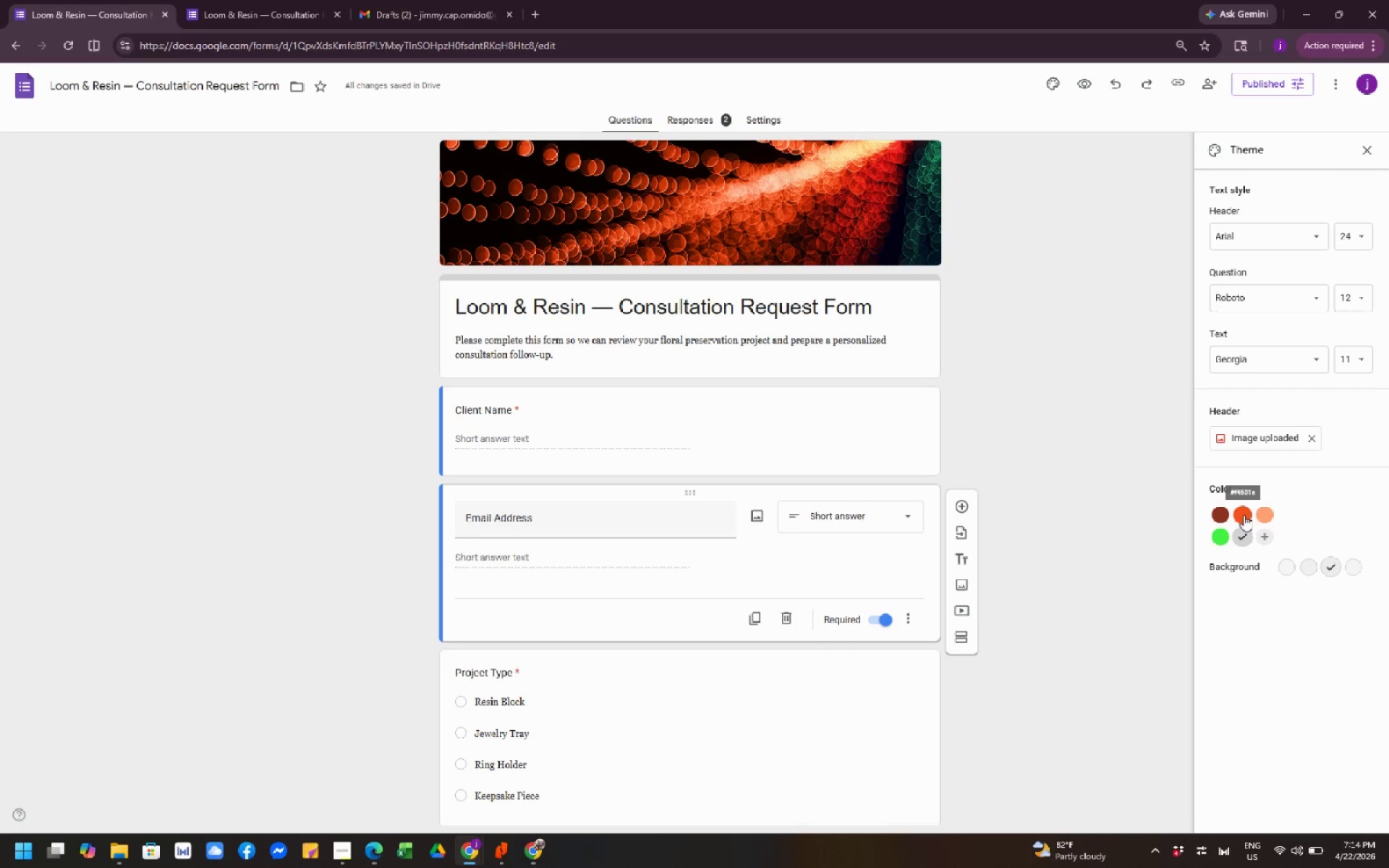 
left_click([1243, 514])
 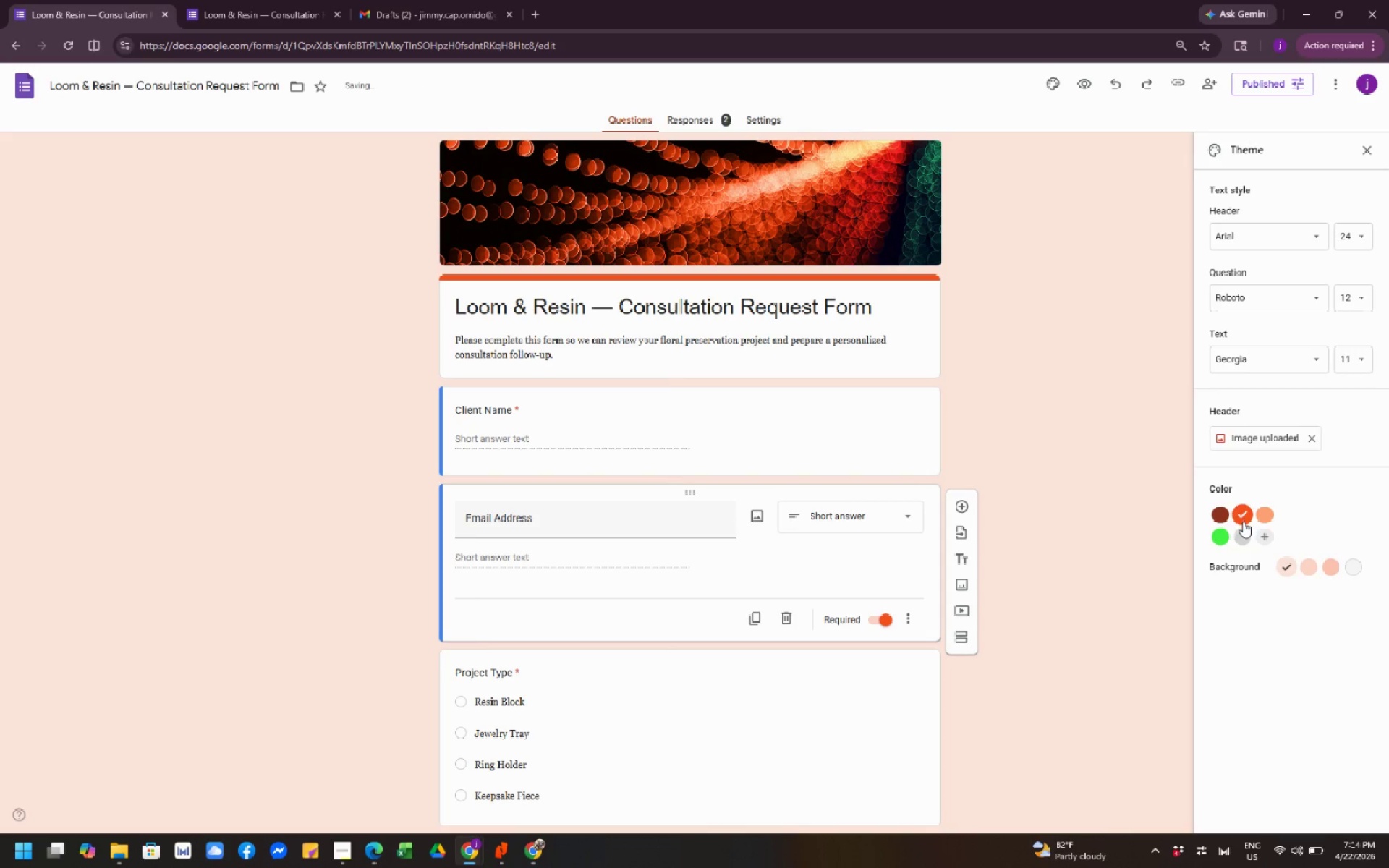 
left_click([1244, 534])
 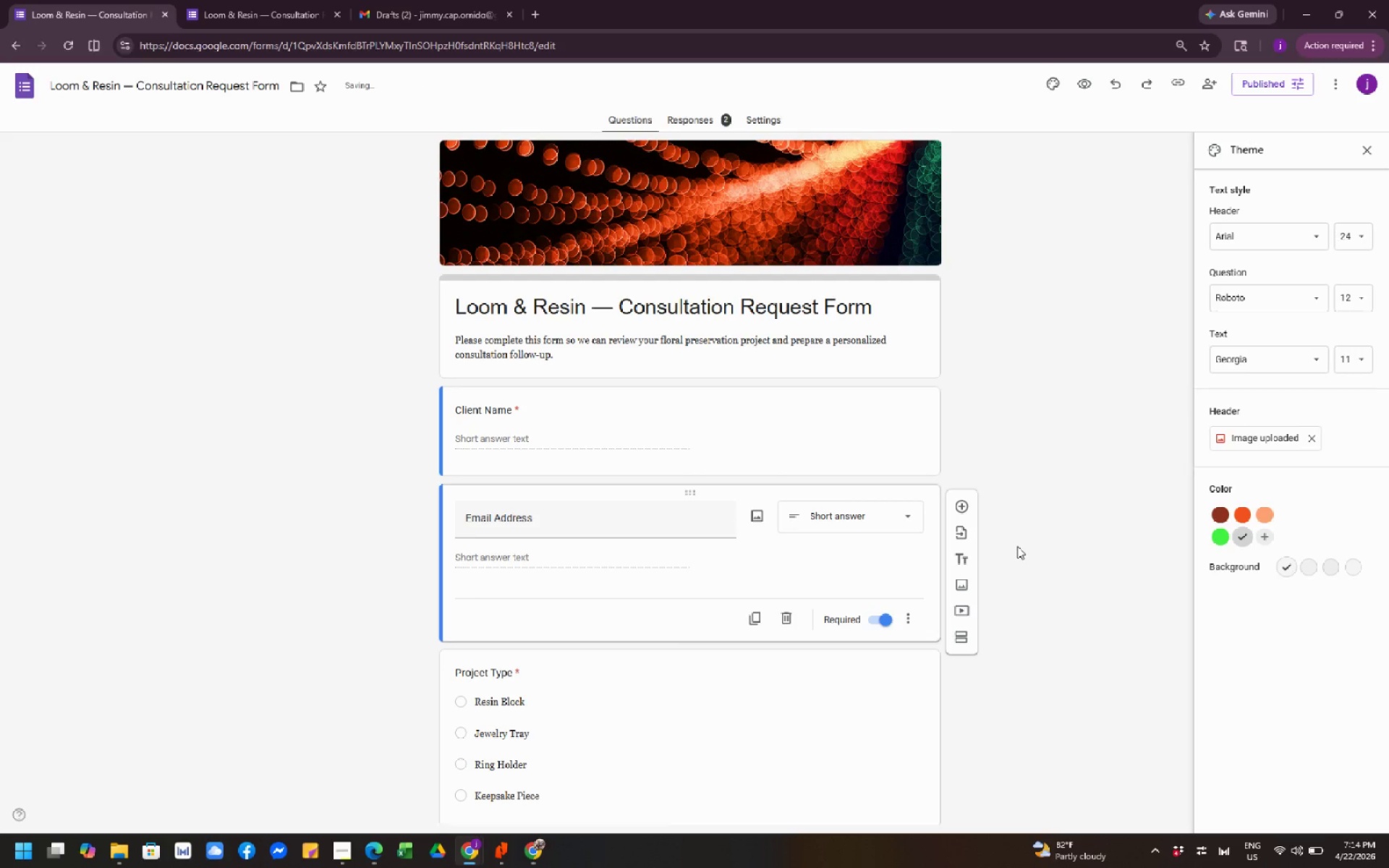 
scroll: coordinate [658, 441], scroll_direction: down, amount: 4.0
 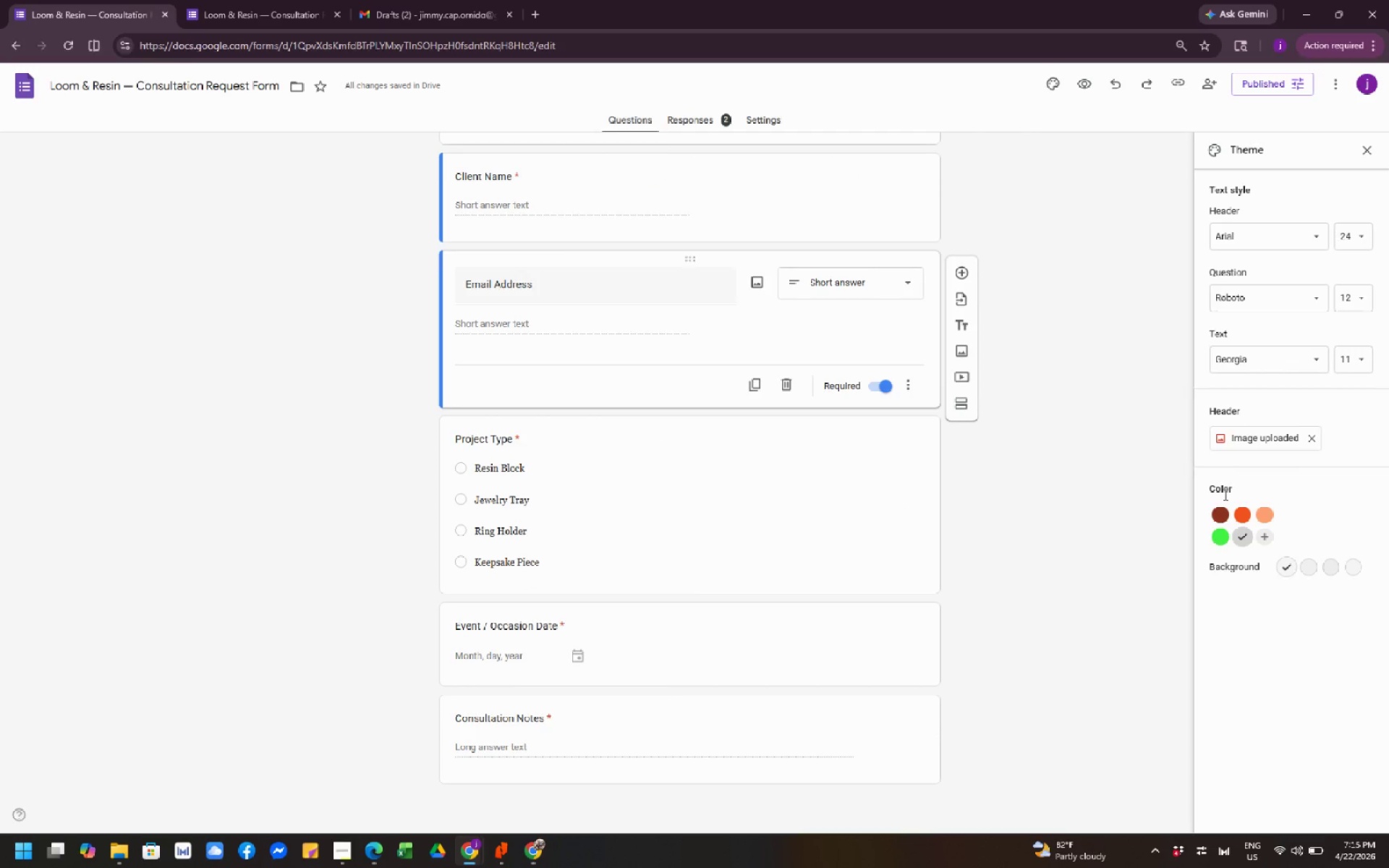 
left_click([1267, 532])
 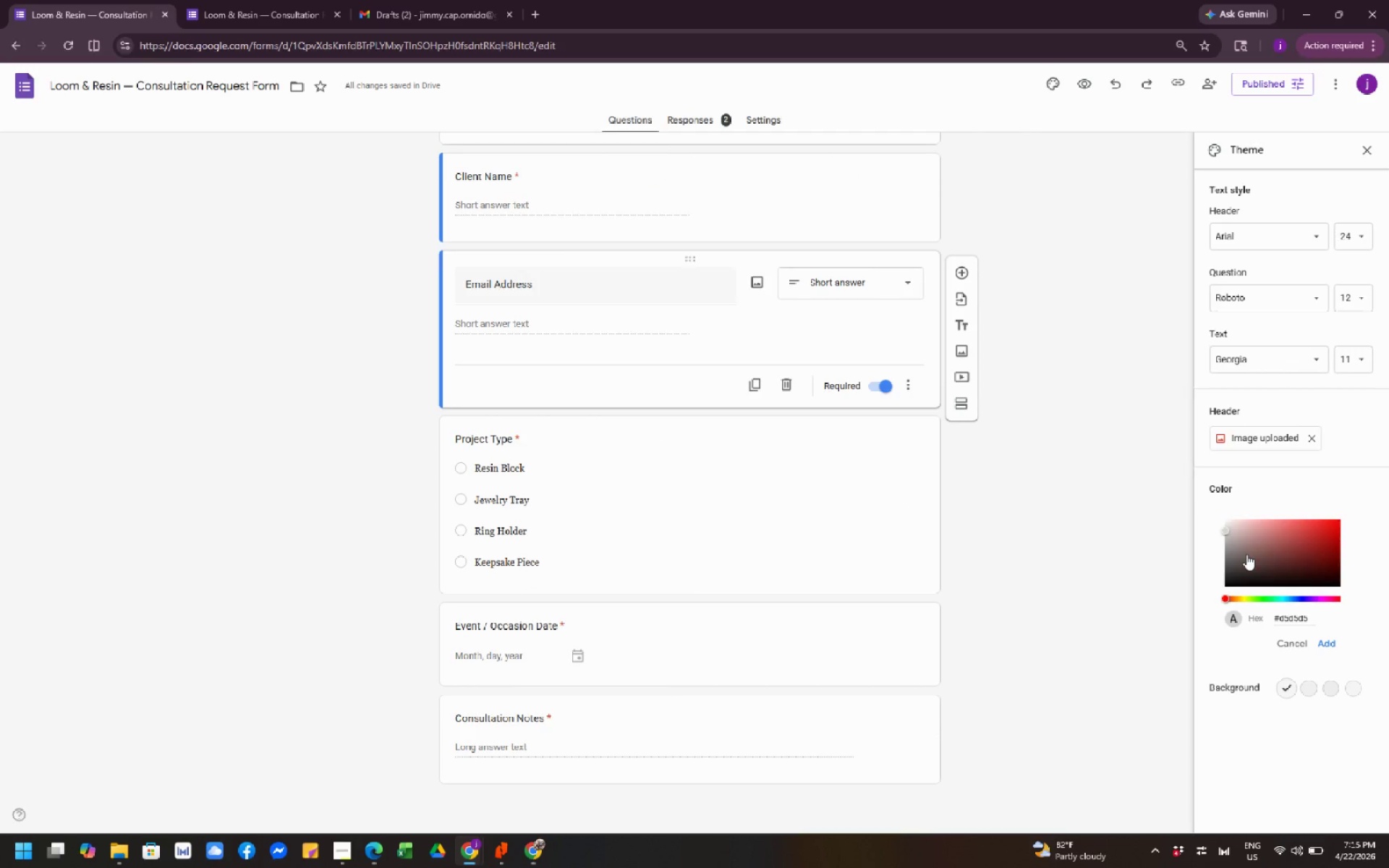 
left_click_drag(start_coordinate=[1237, 556], to_coordinate=[1237, 562])
 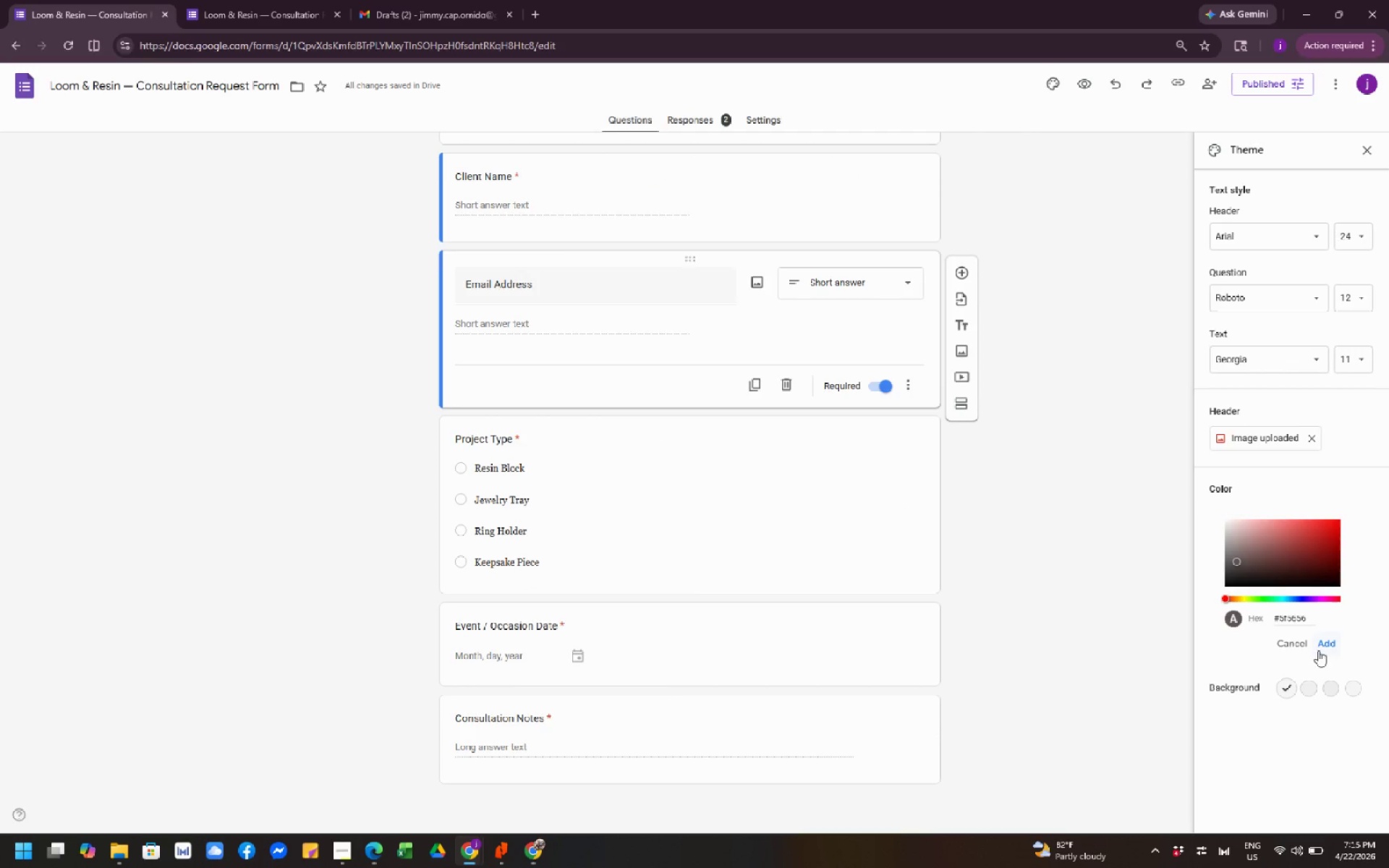 
left_click([1318, 640])
 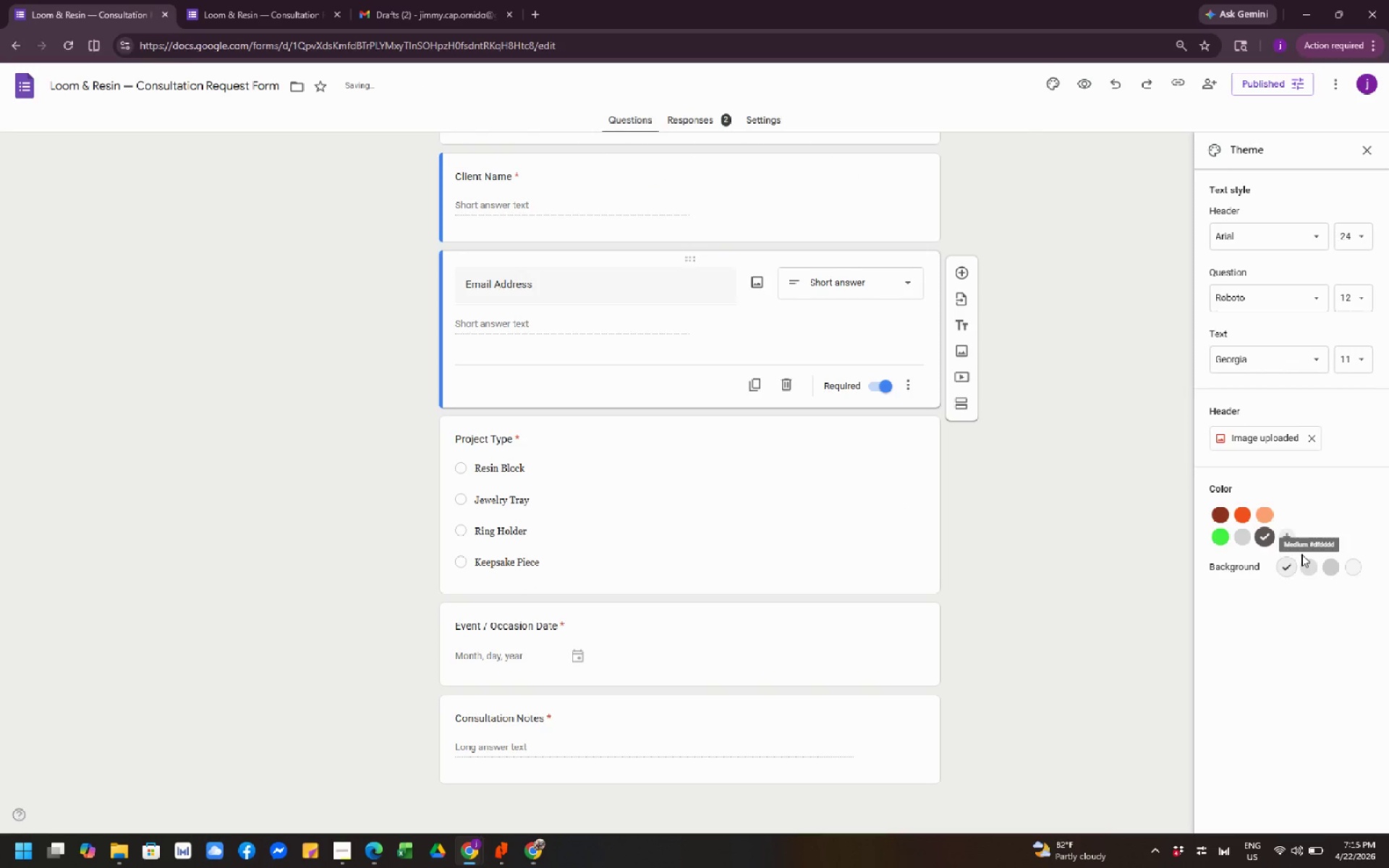 
left_click([1324, 567])
 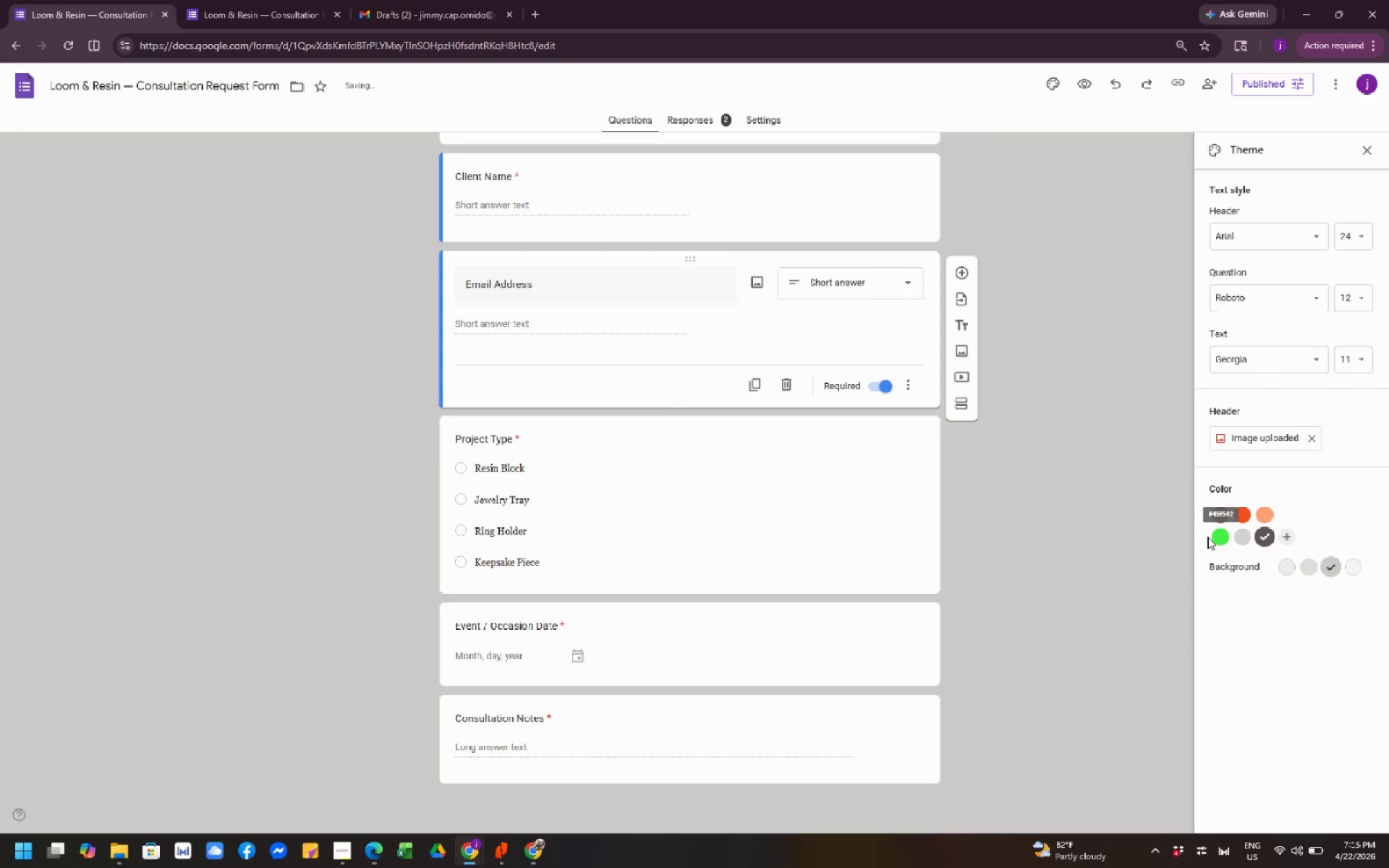 
scroll: coordinate [663, 457], scroll_direction: up, amount: 10.0
 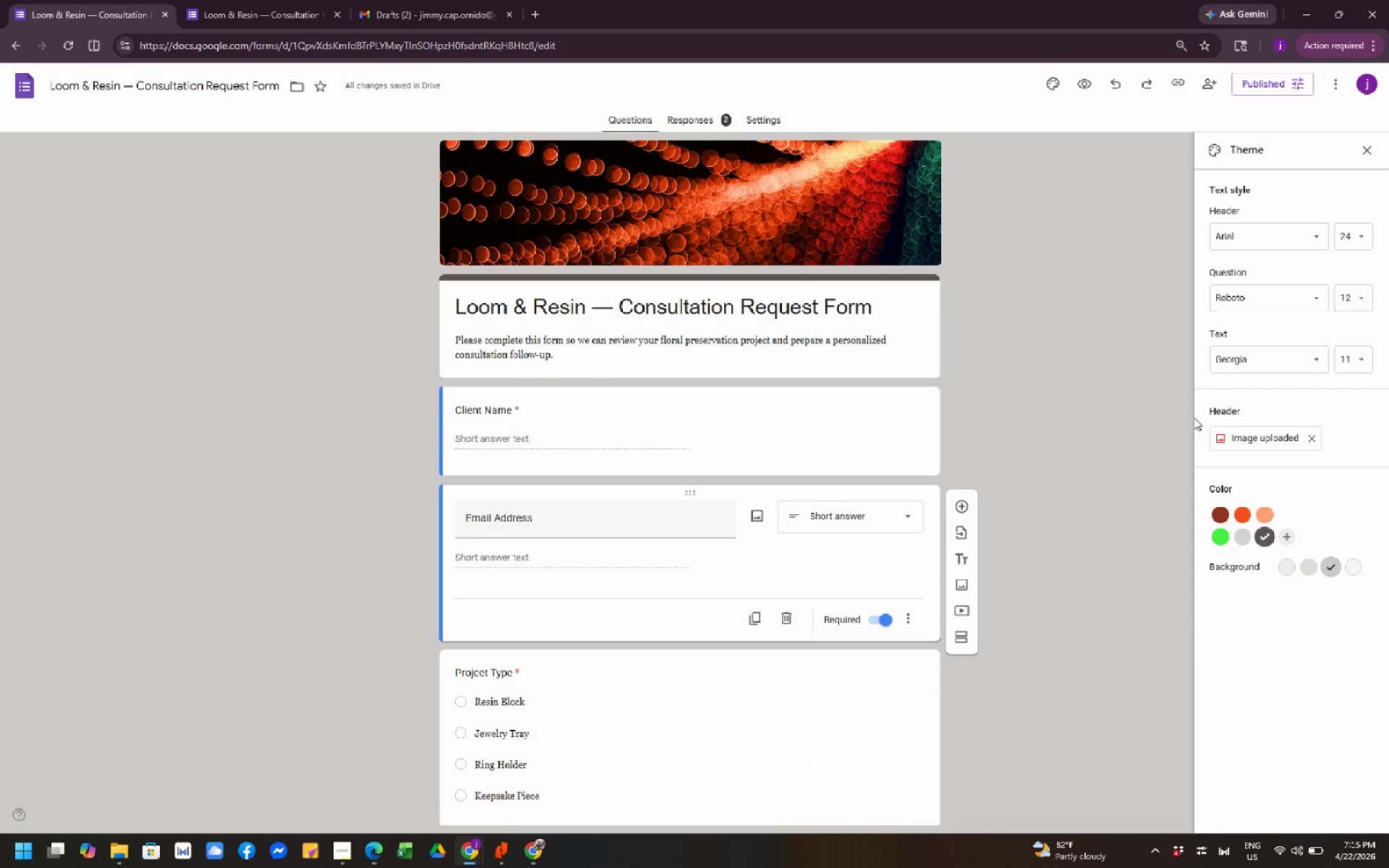 
wait(6.82)
 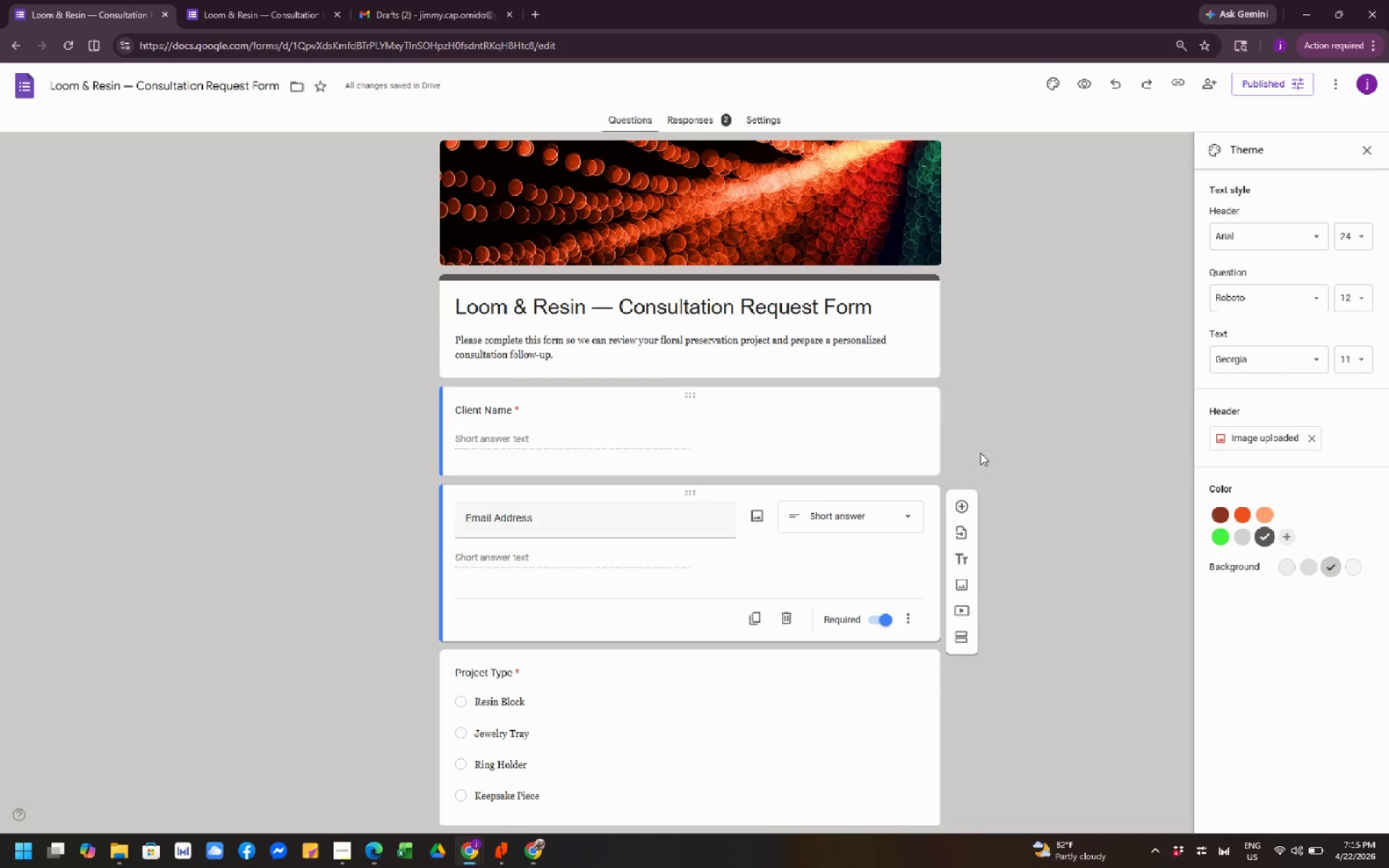 
left_click([1283, 535])
 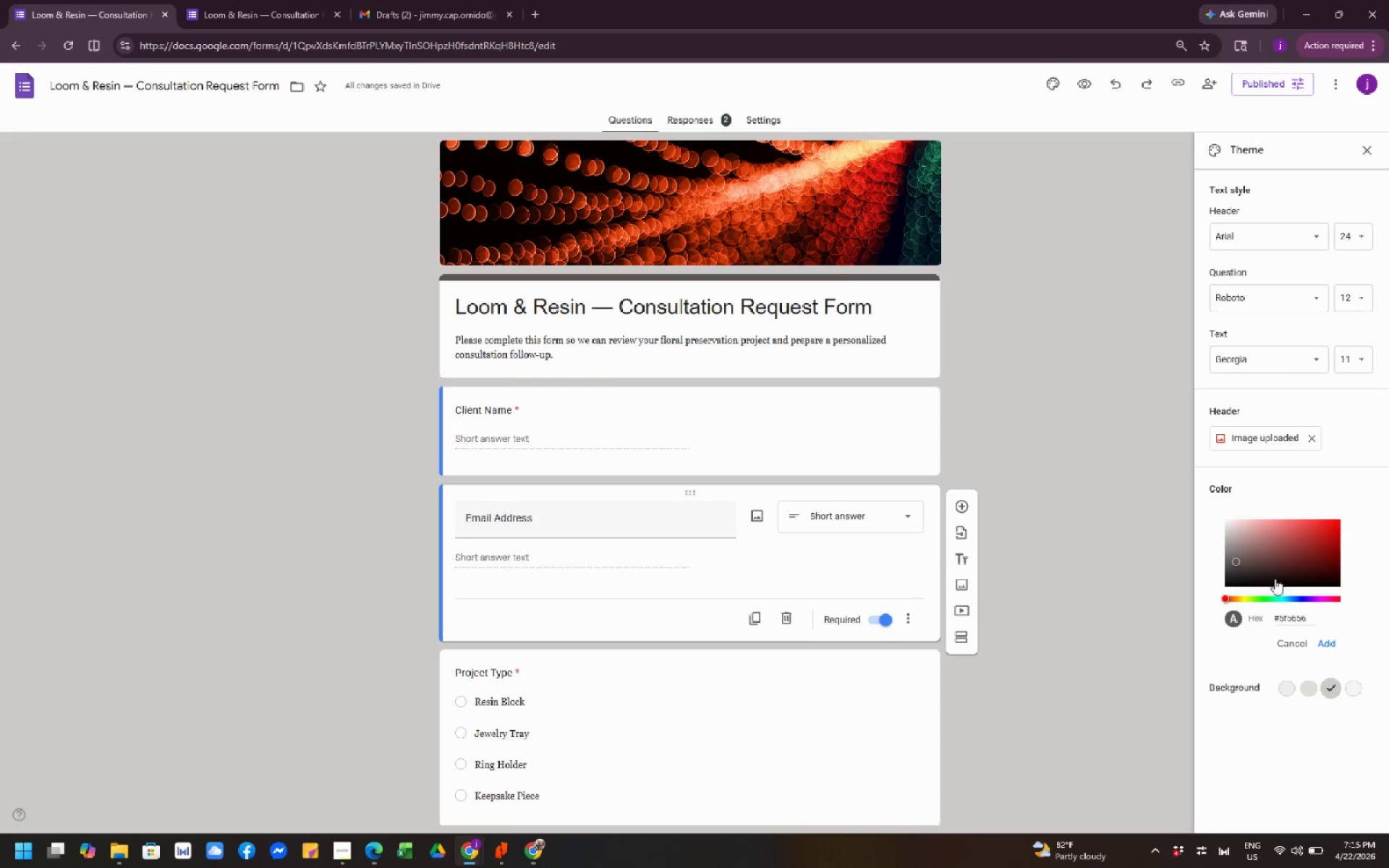 
left_click_drag(start_coordinate=[1275, 597], to_coordinate=[1301, 571])
 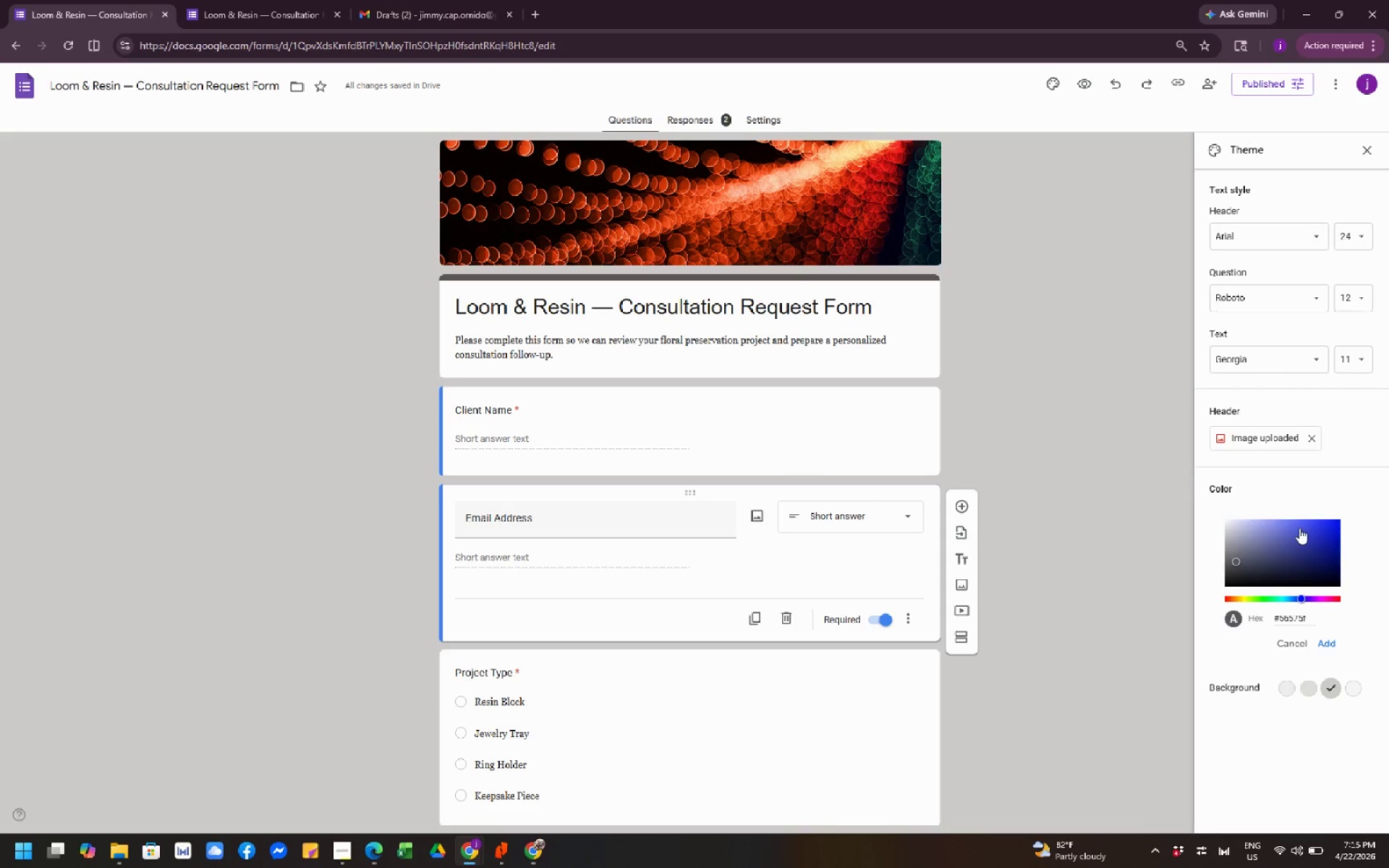 
left_click_drag(start_coordinate=[1299, 528], to_coordinate=[1315, 529])
 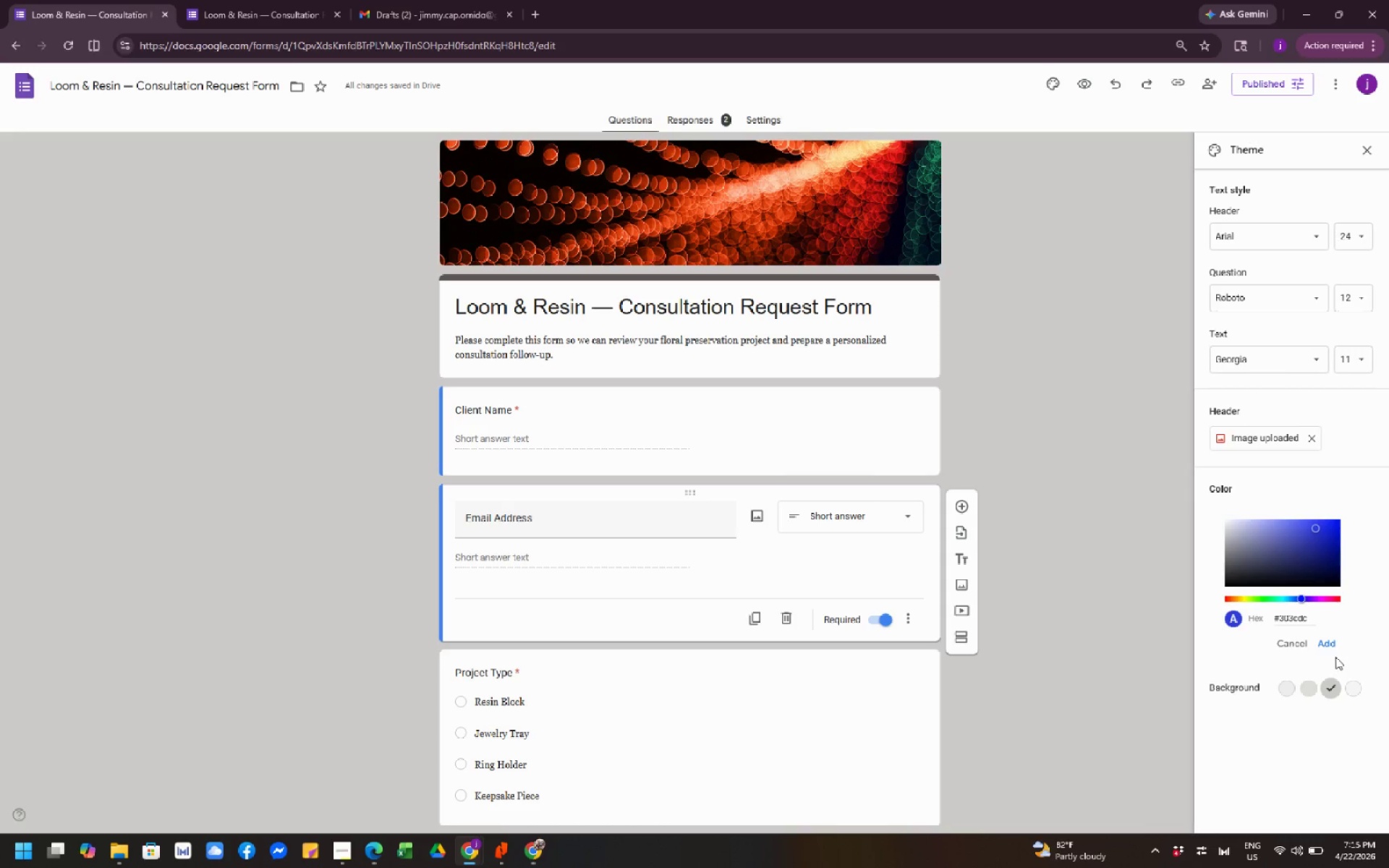 
left_click([1333, 646])
 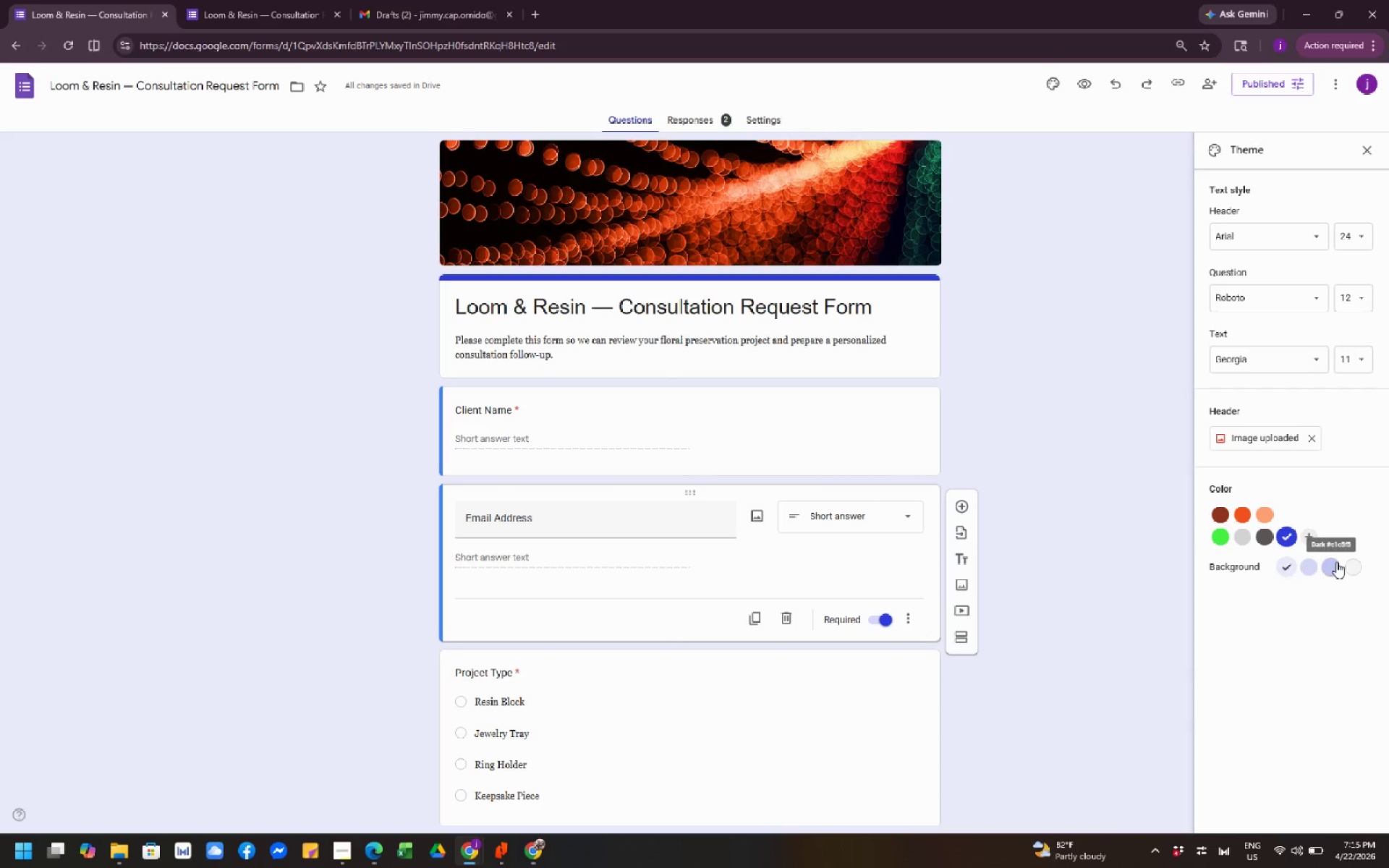 
wait(5.33)
 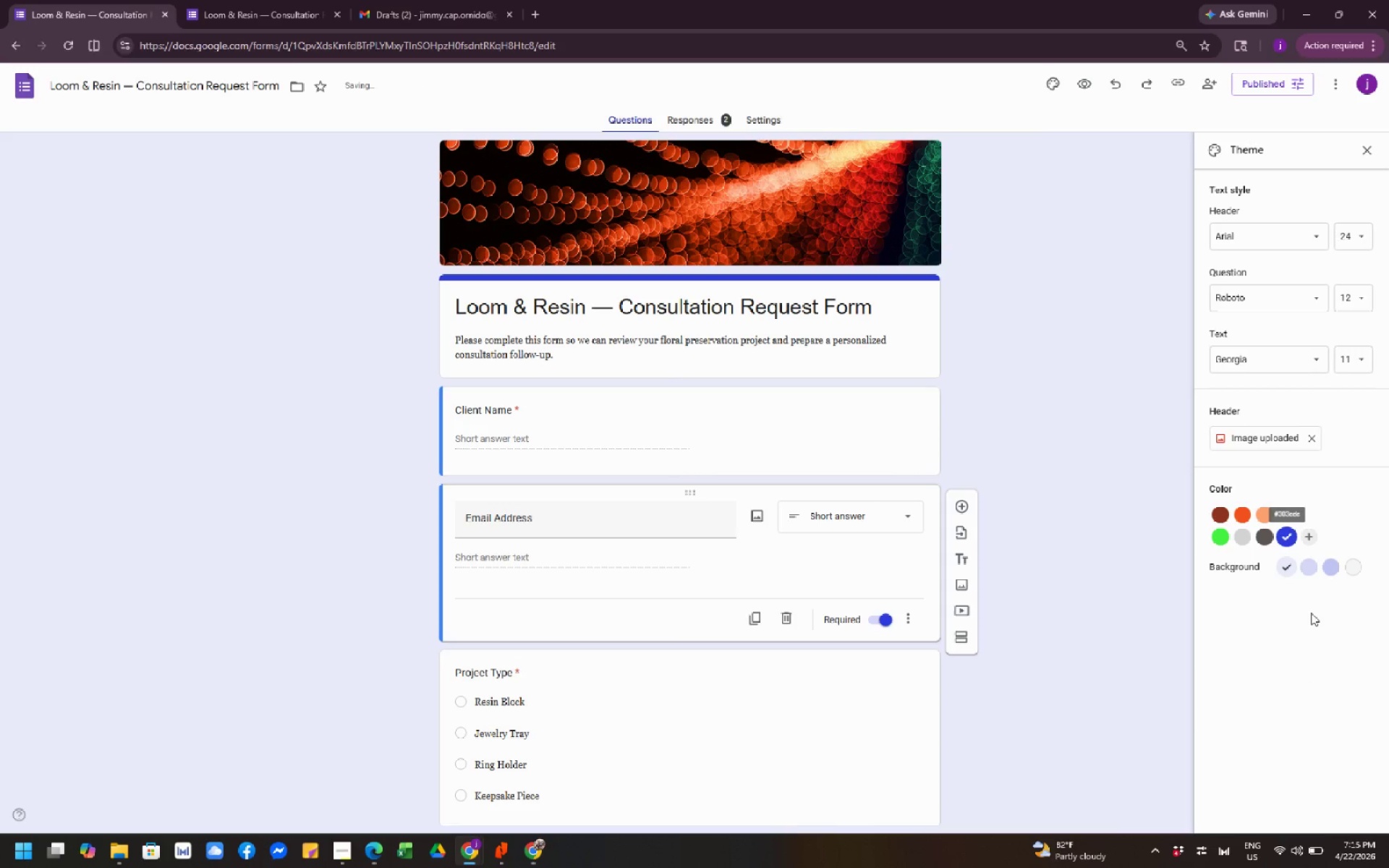 
left_click([1155, 511])
 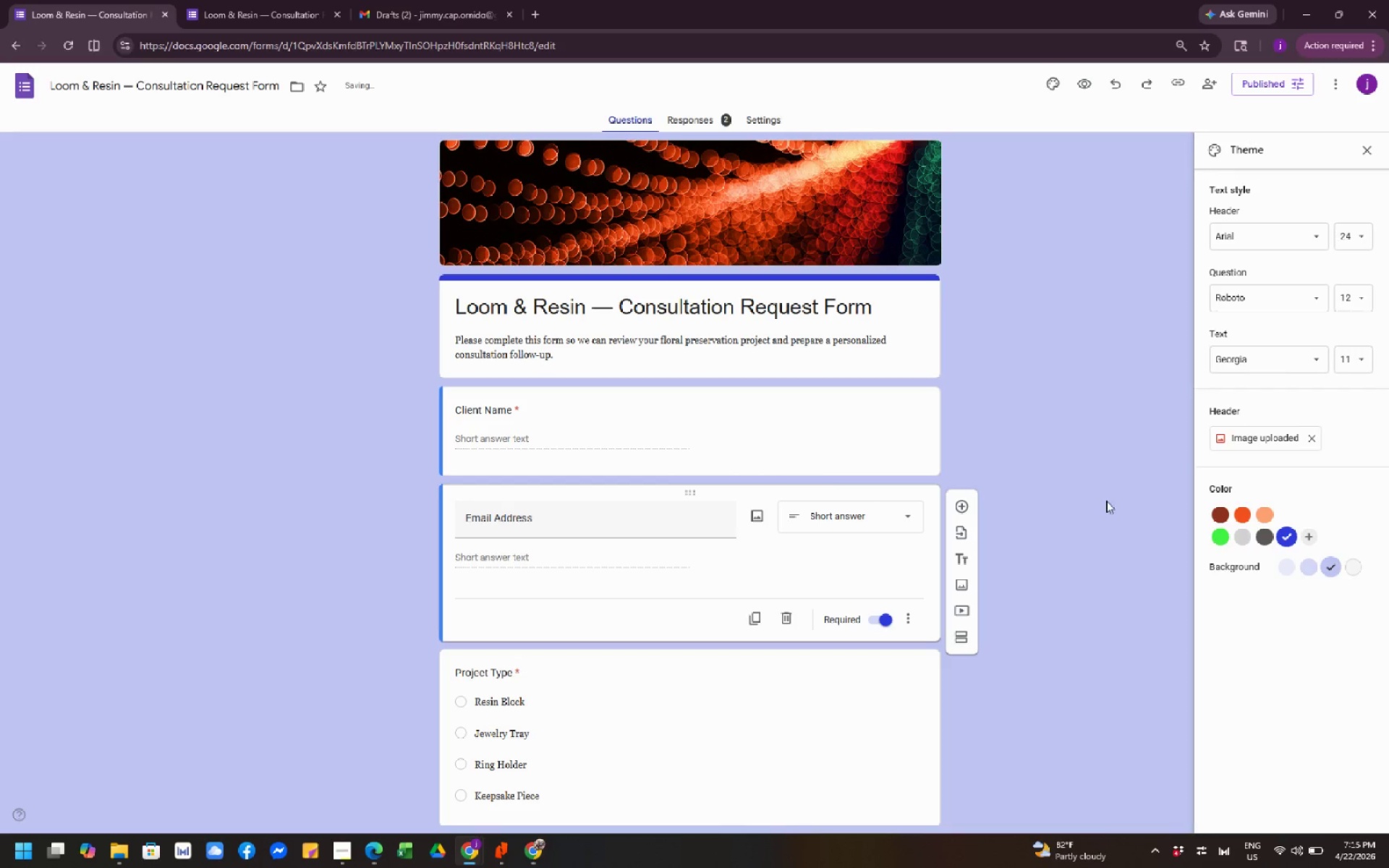 
scroll: coordinate [998, 320], scroll_direction: up, amount: 10.0
 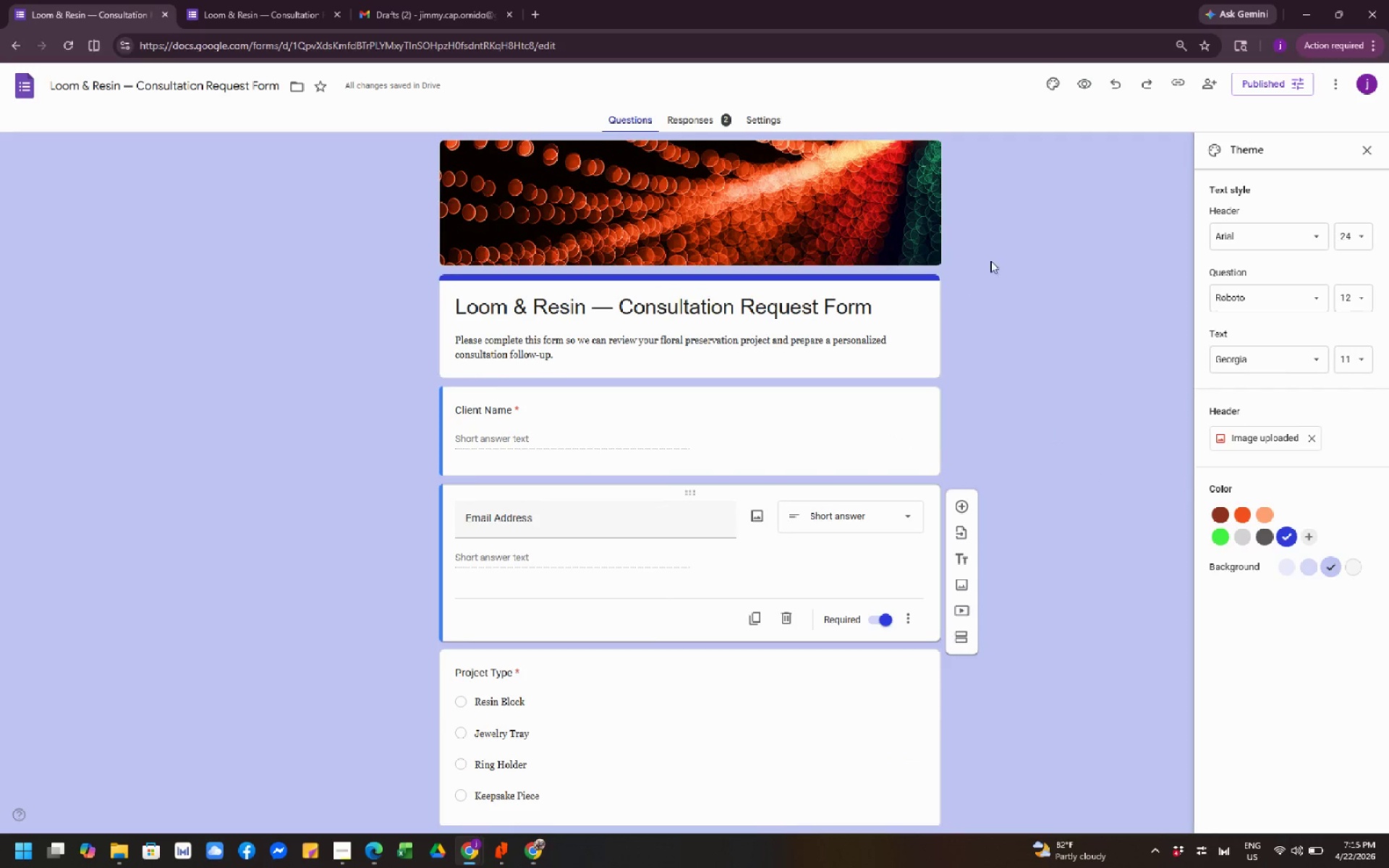 
left_click([903, 229])
 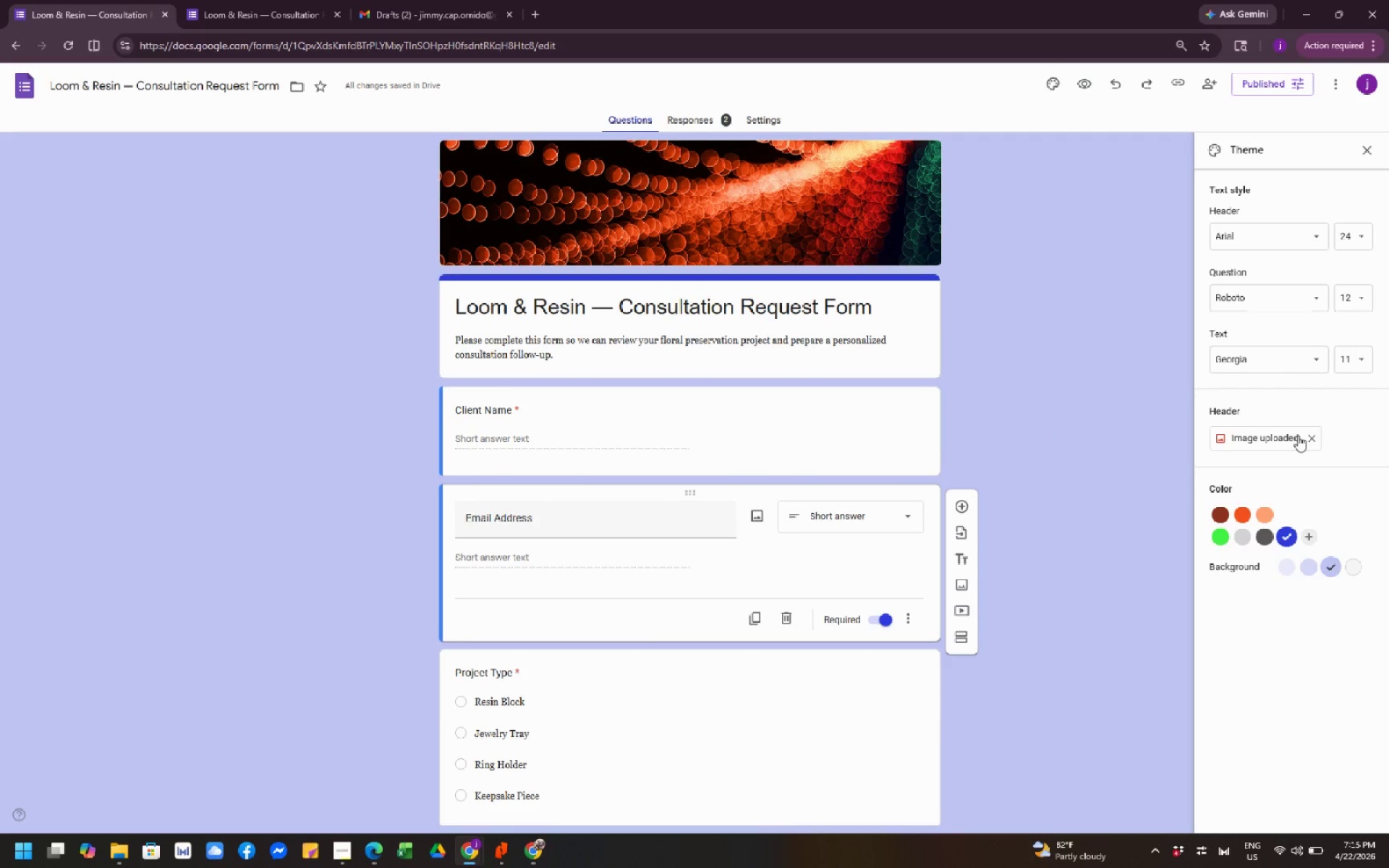 
left_click([1294, 438])
 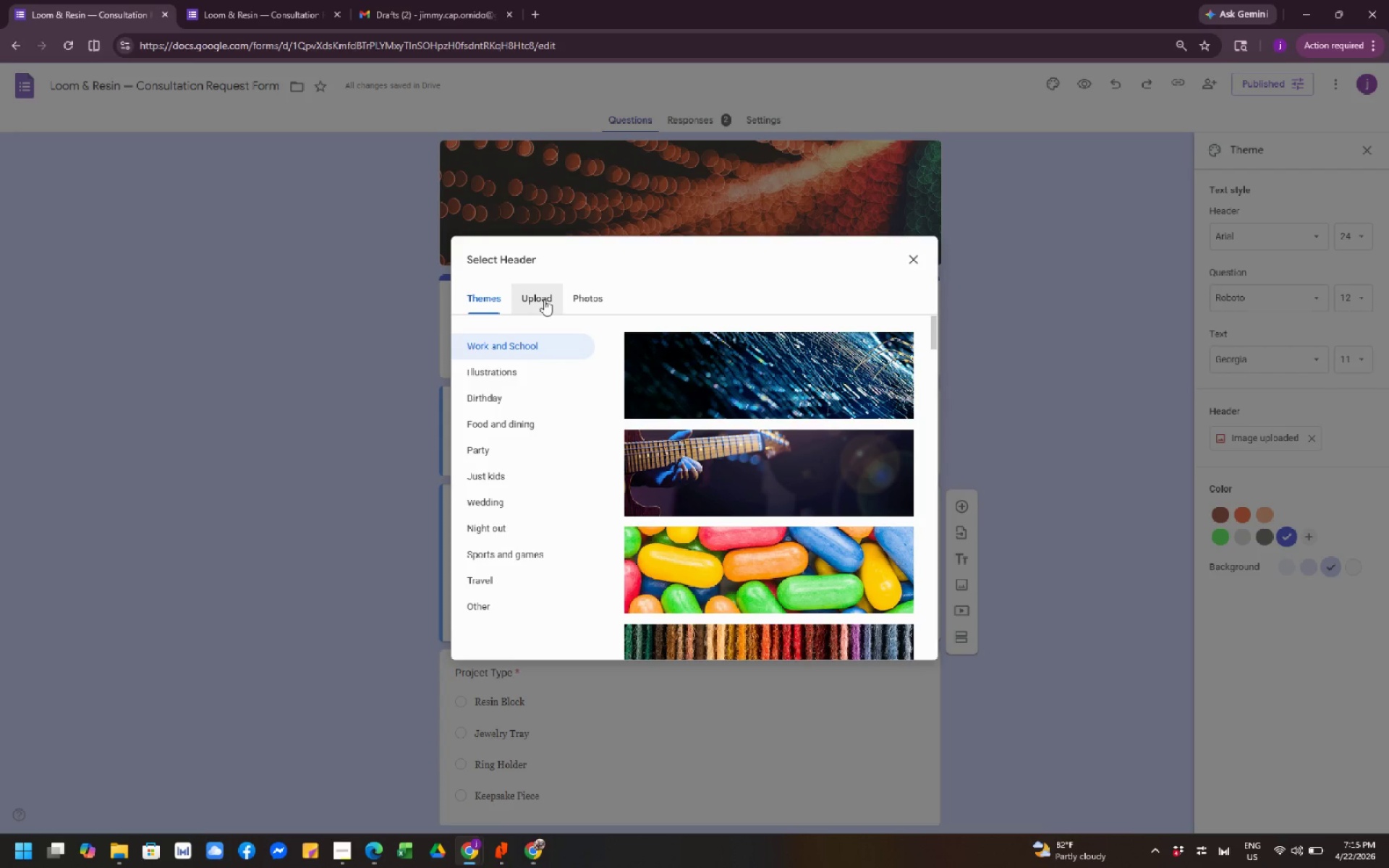 
scroll: coordinate [839, 457], scroll_direction: down, amount: 19.0
 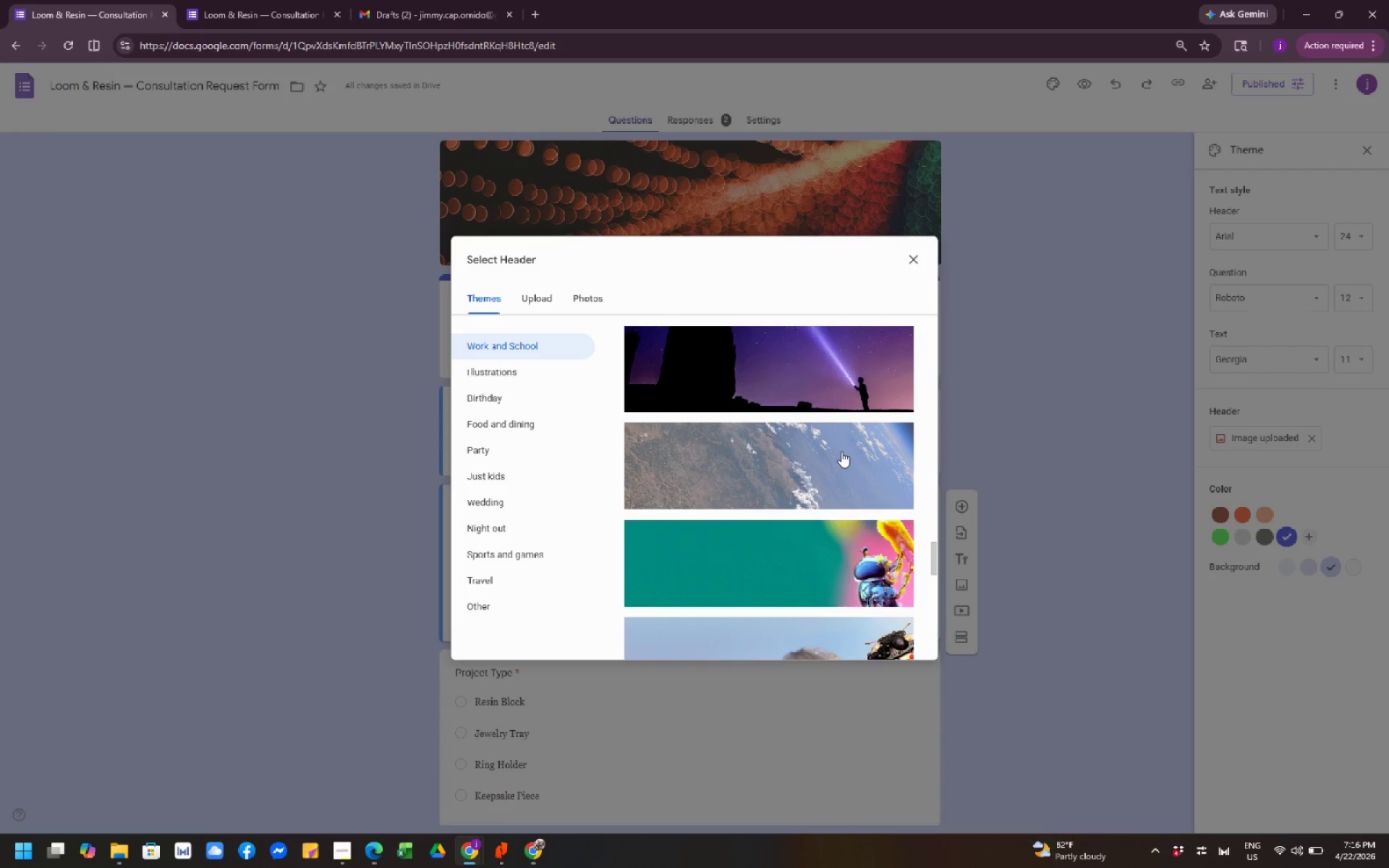 
scroll: coordinate [841, 451], scroll_direction: none, amount: 0.0
 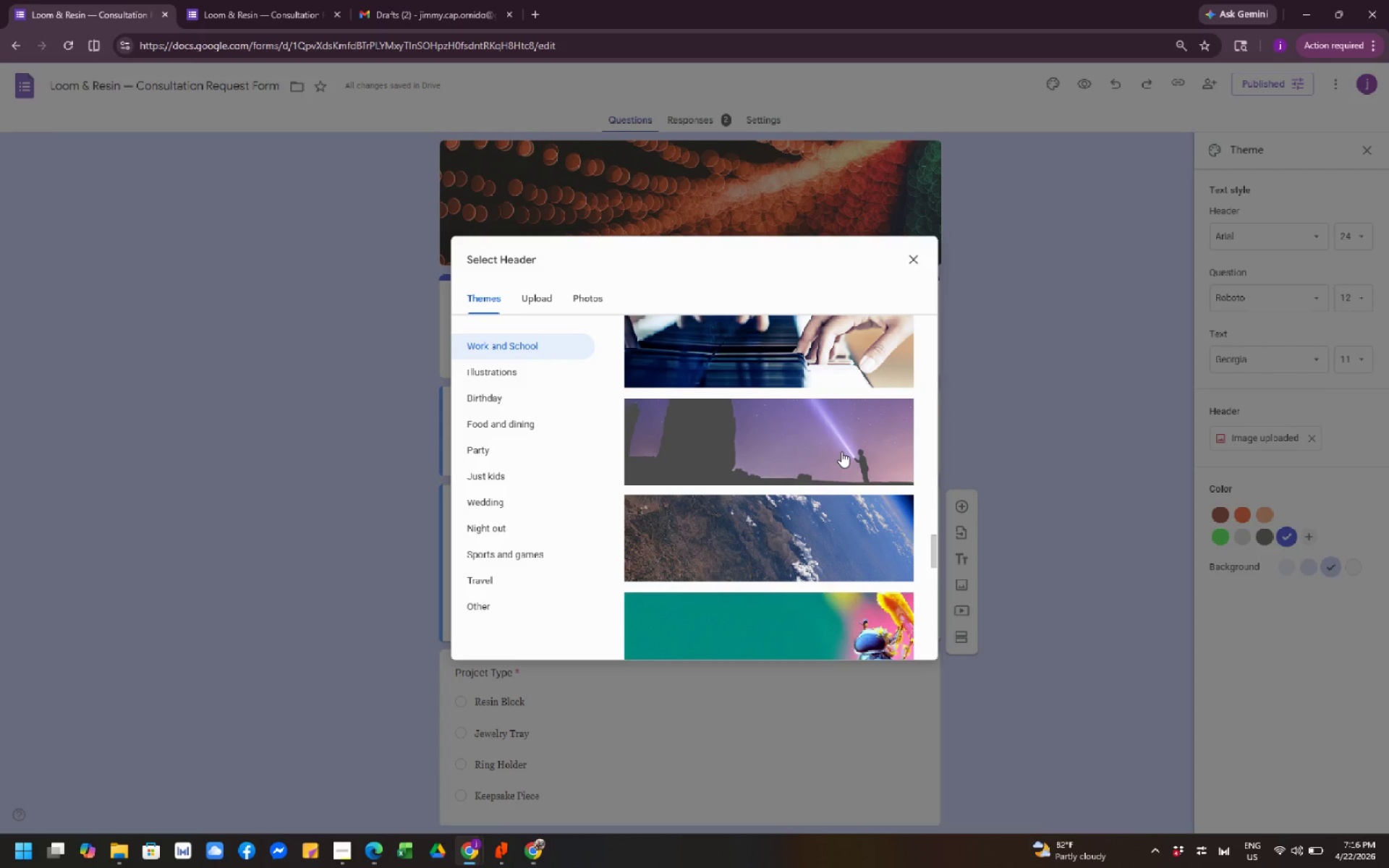 
scroll: coordinate [841, 451], scroll_direction: down, amount: 1.0
 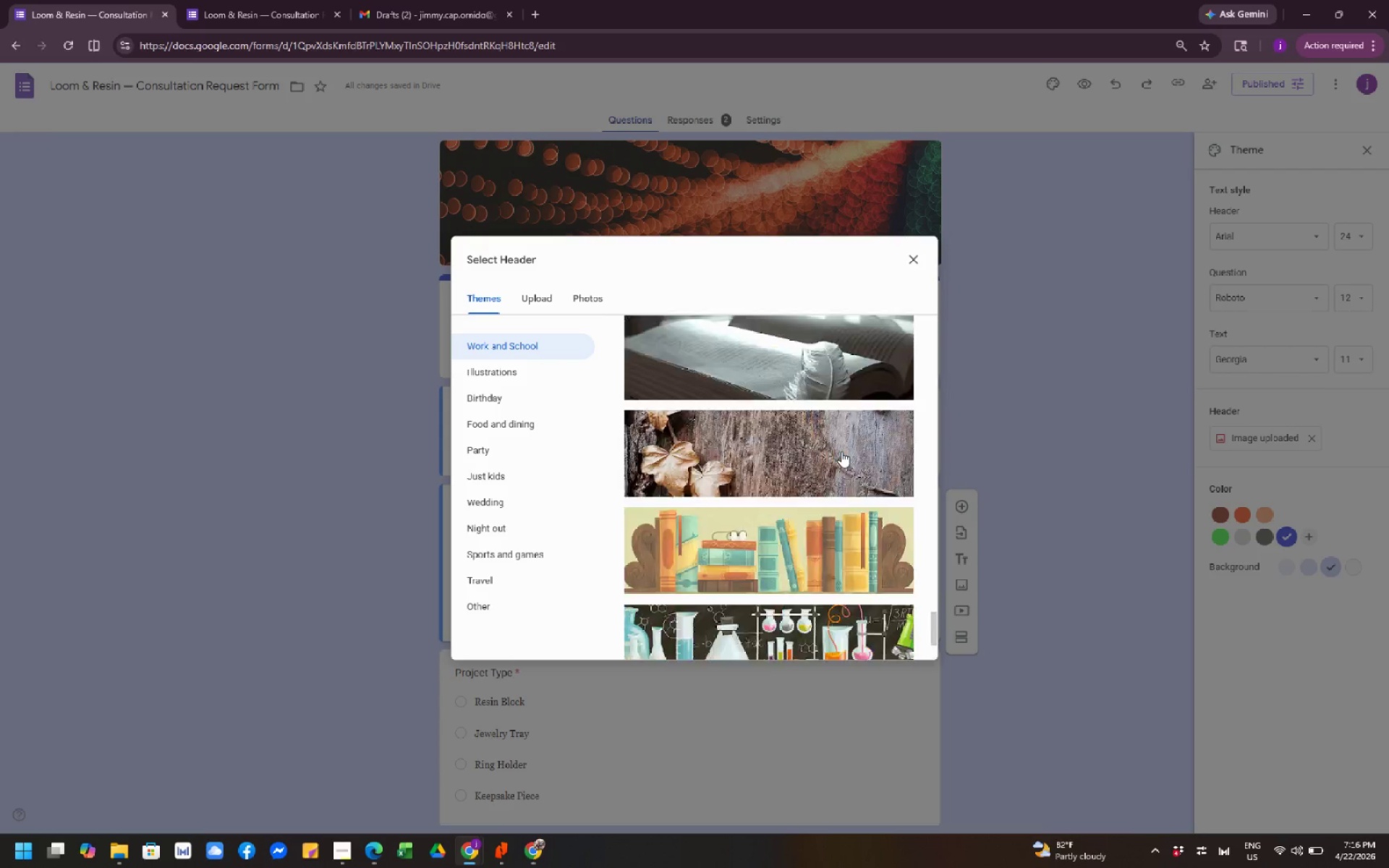 
scroll: coordinate [852, 457], scroll_direction: up, amount: 9.0
 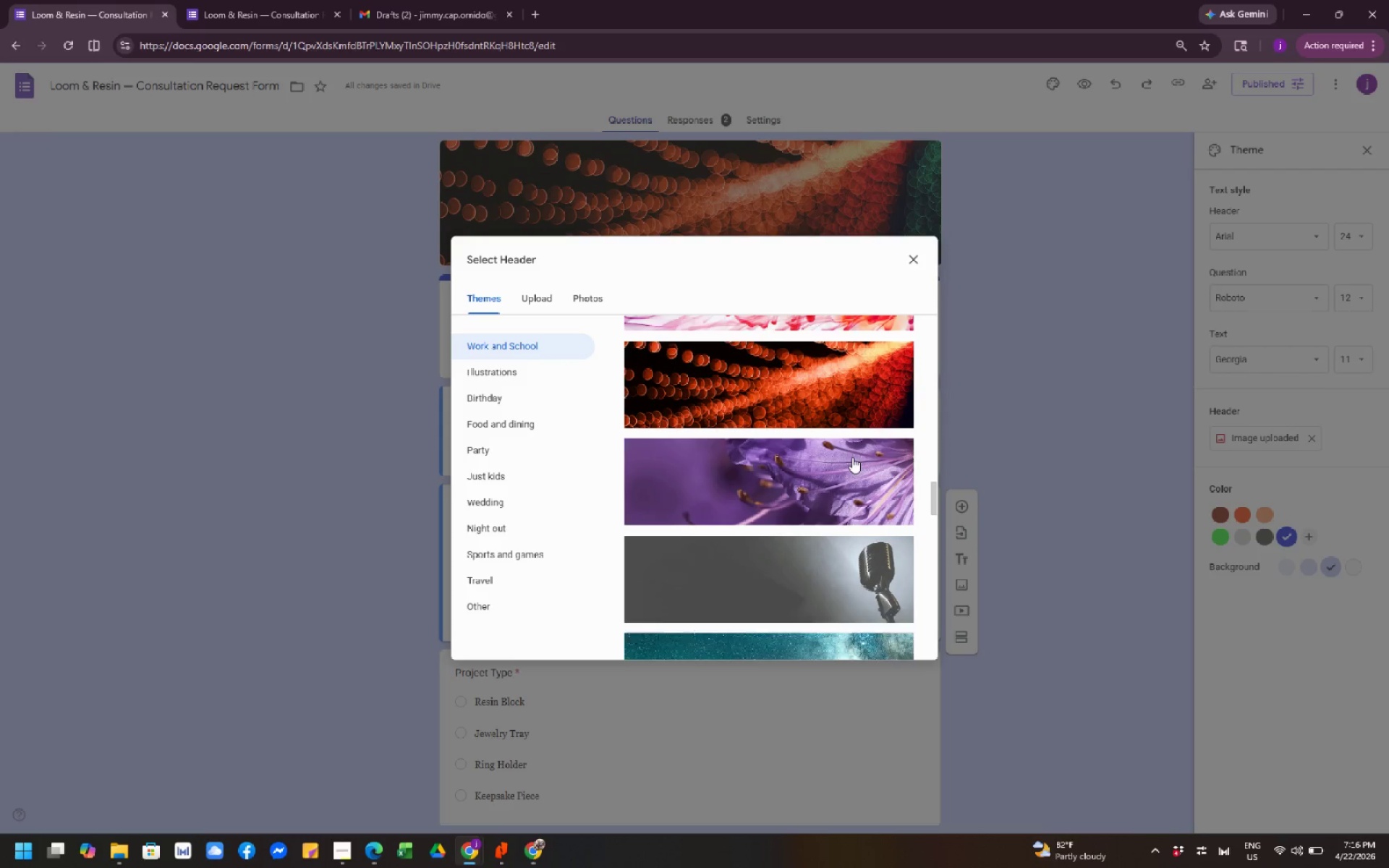 
left_click([855, 482])
 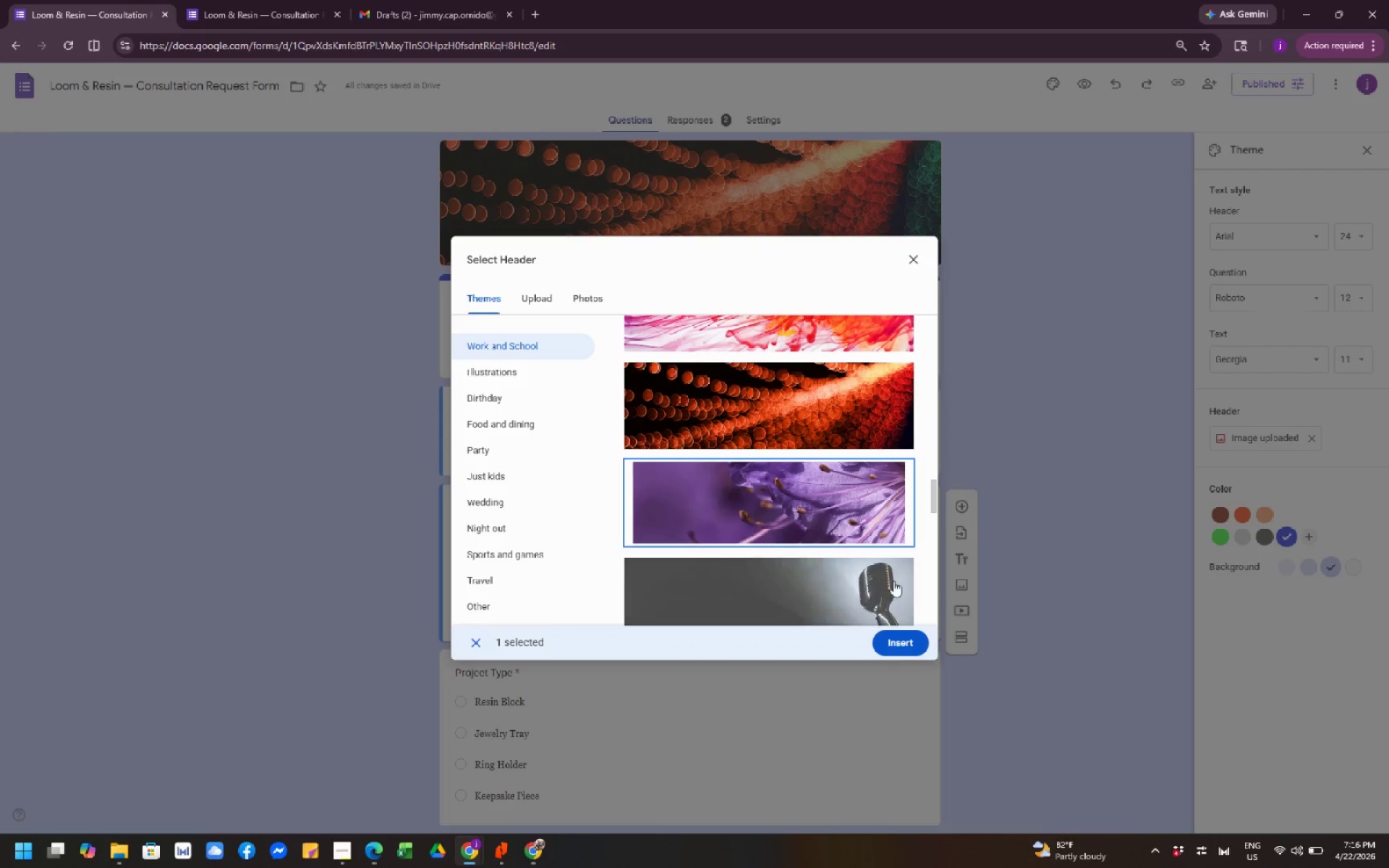 
left_click([904, 644])
 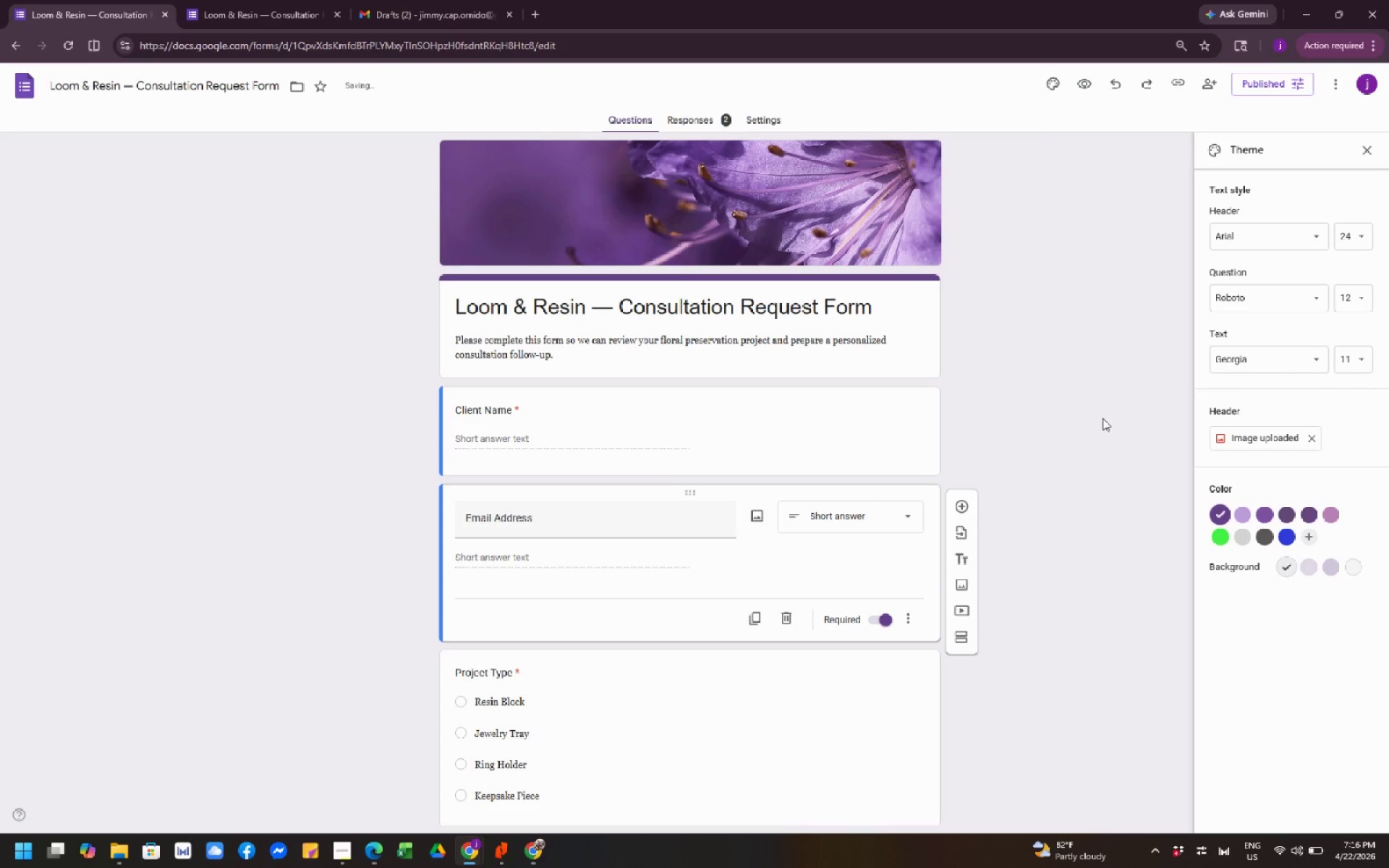 
wait(6.27)
 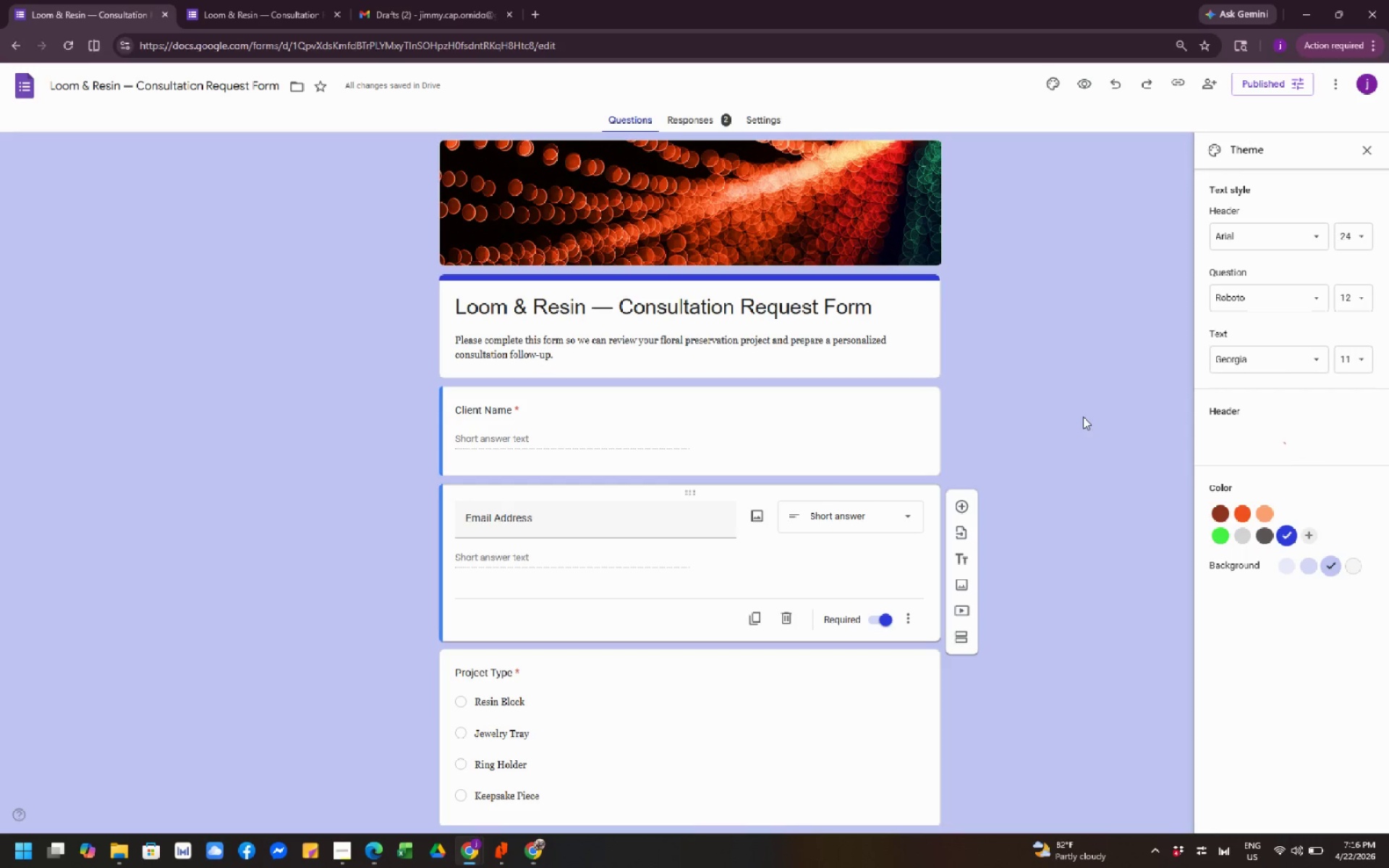 
left_click([1291, 504])
 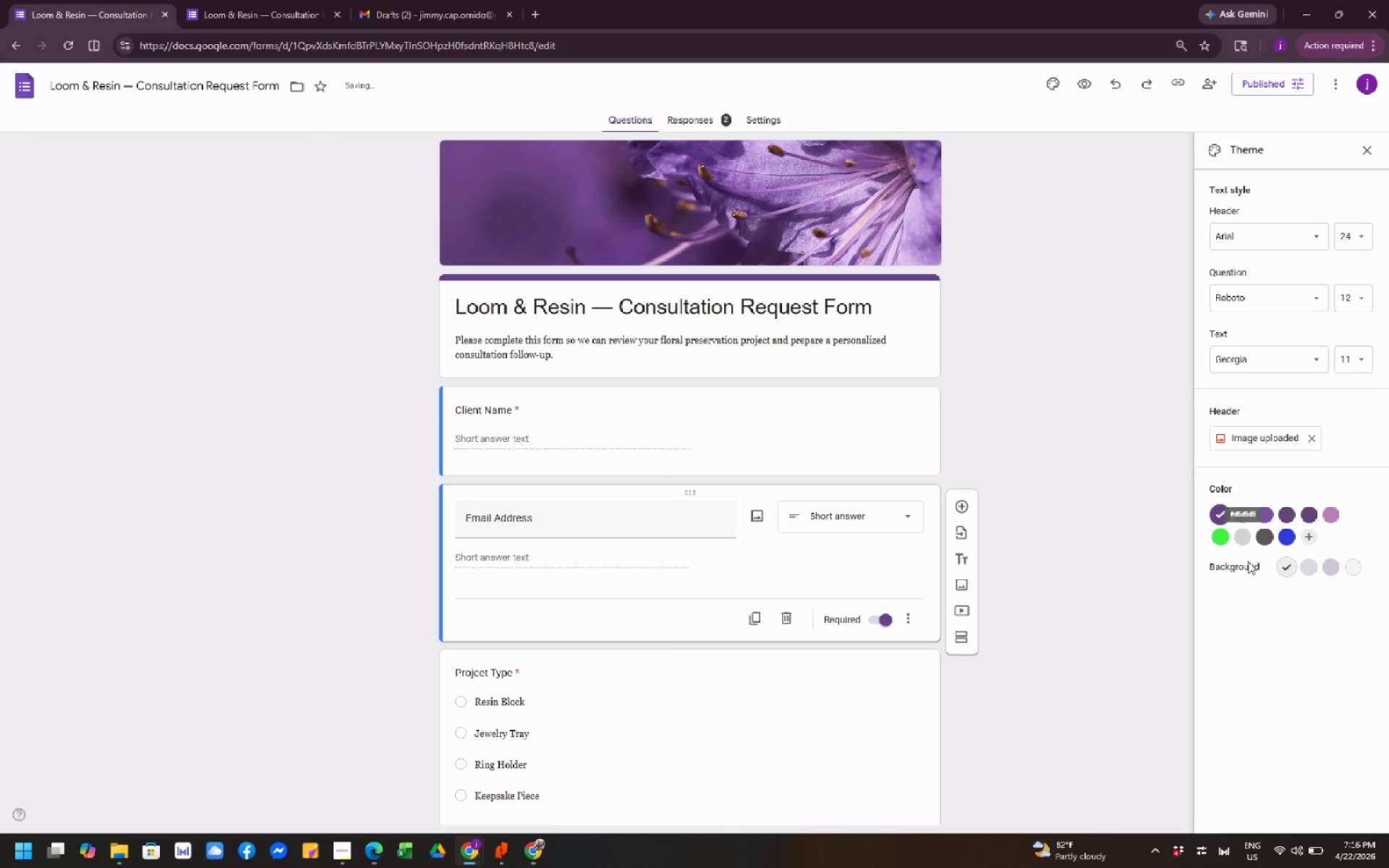 
wait(5.72)
 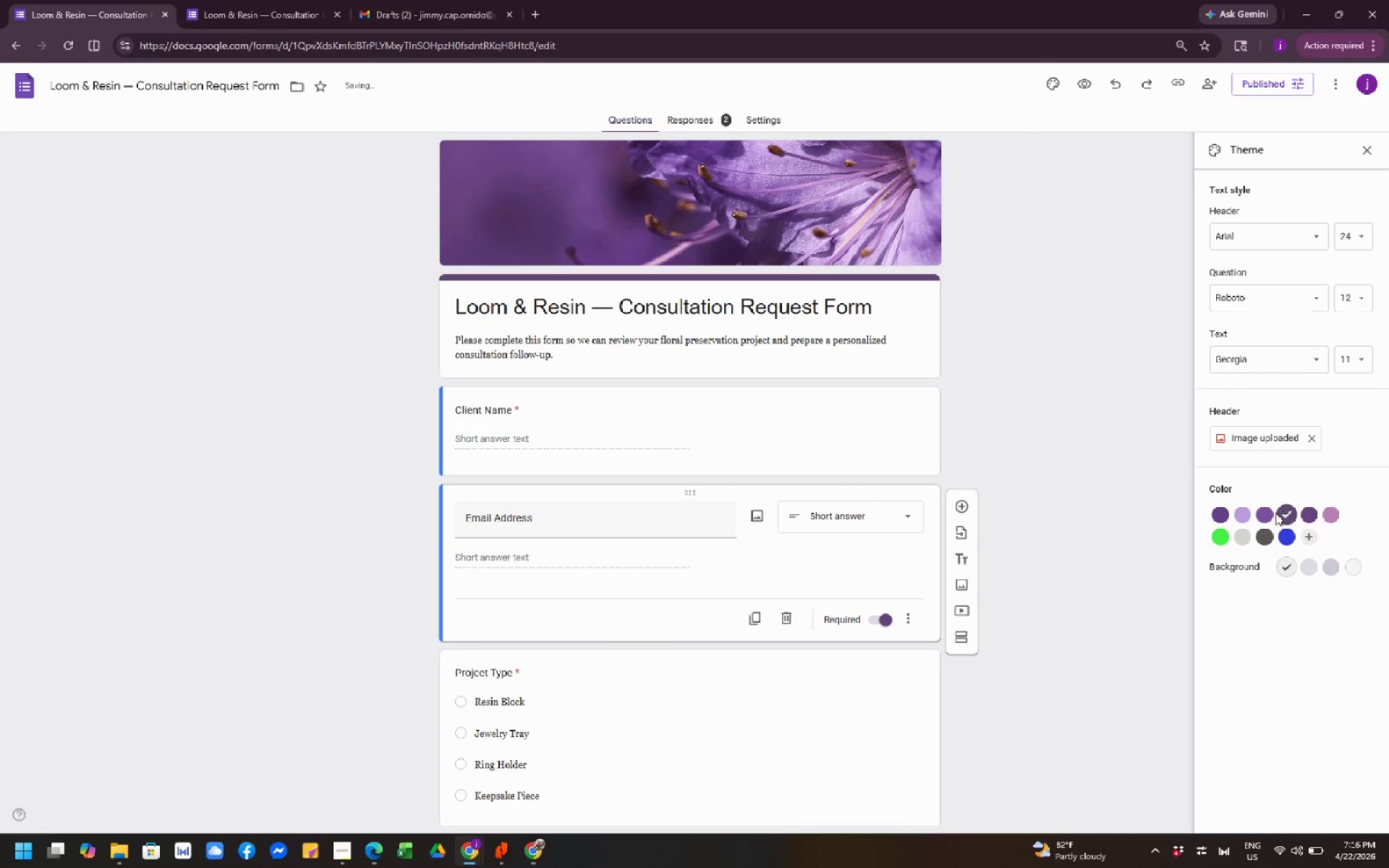 
left_click([1335, 567])
 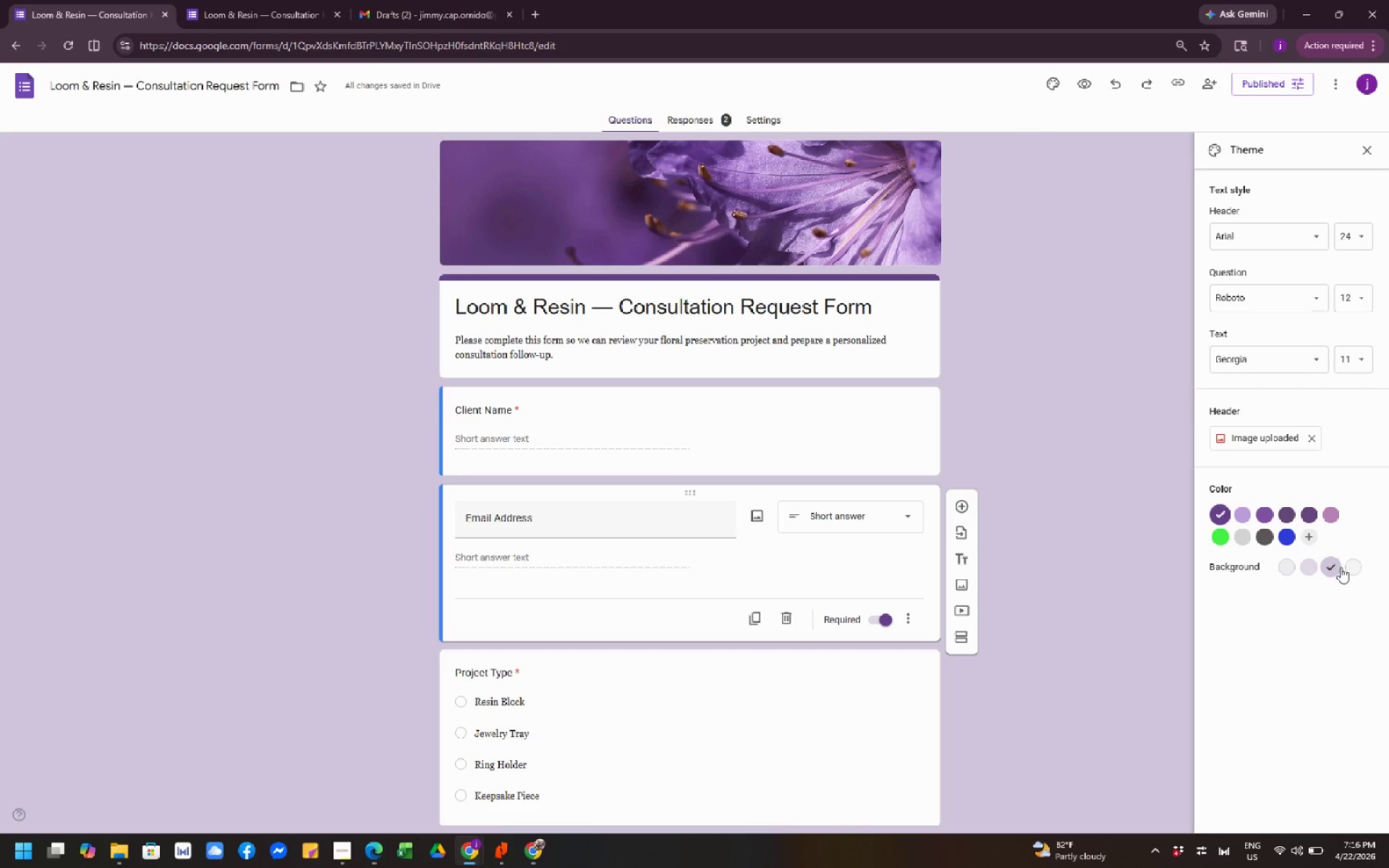 
left_click([1308, 565])
 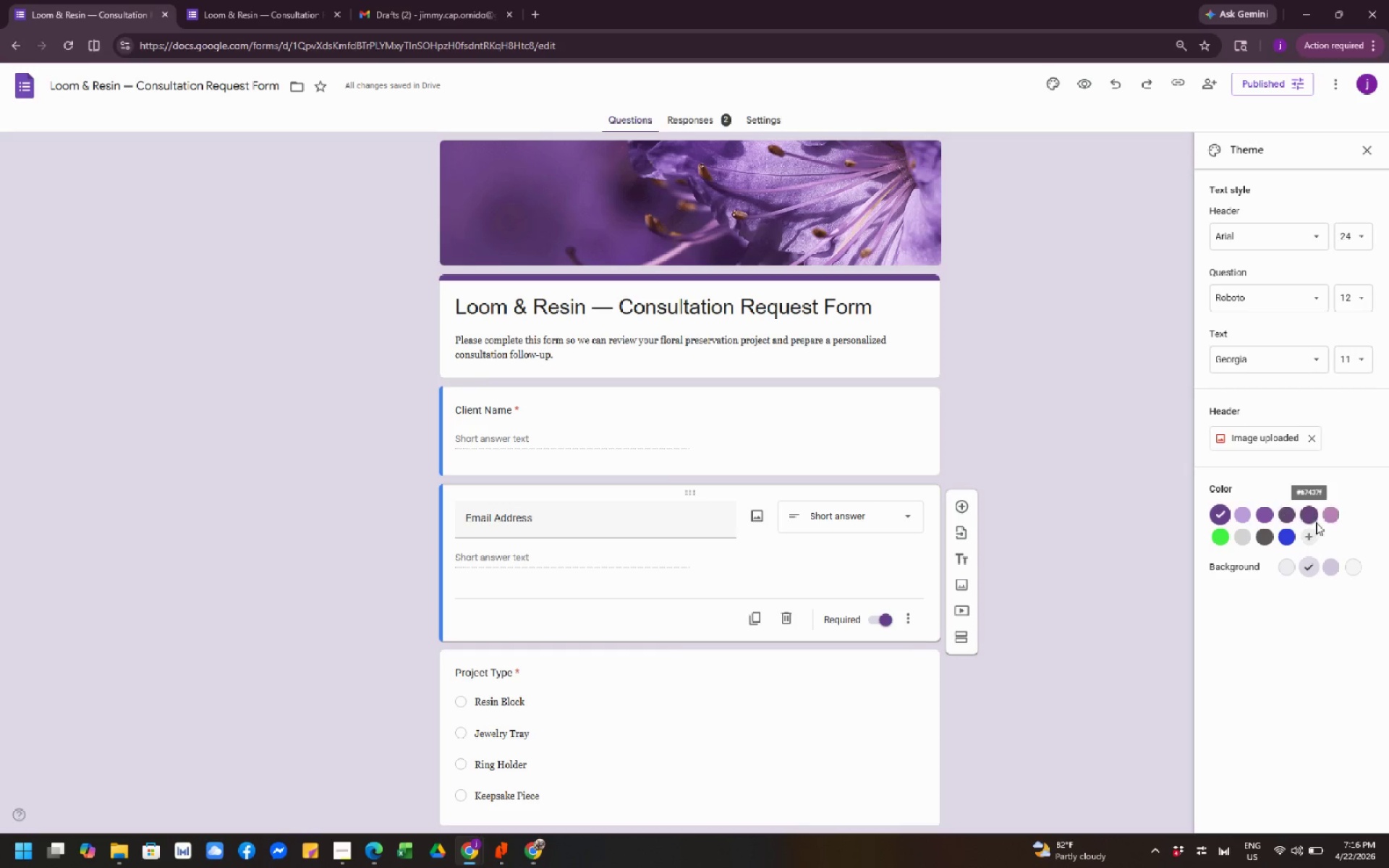 
left_click([1257, 513])
 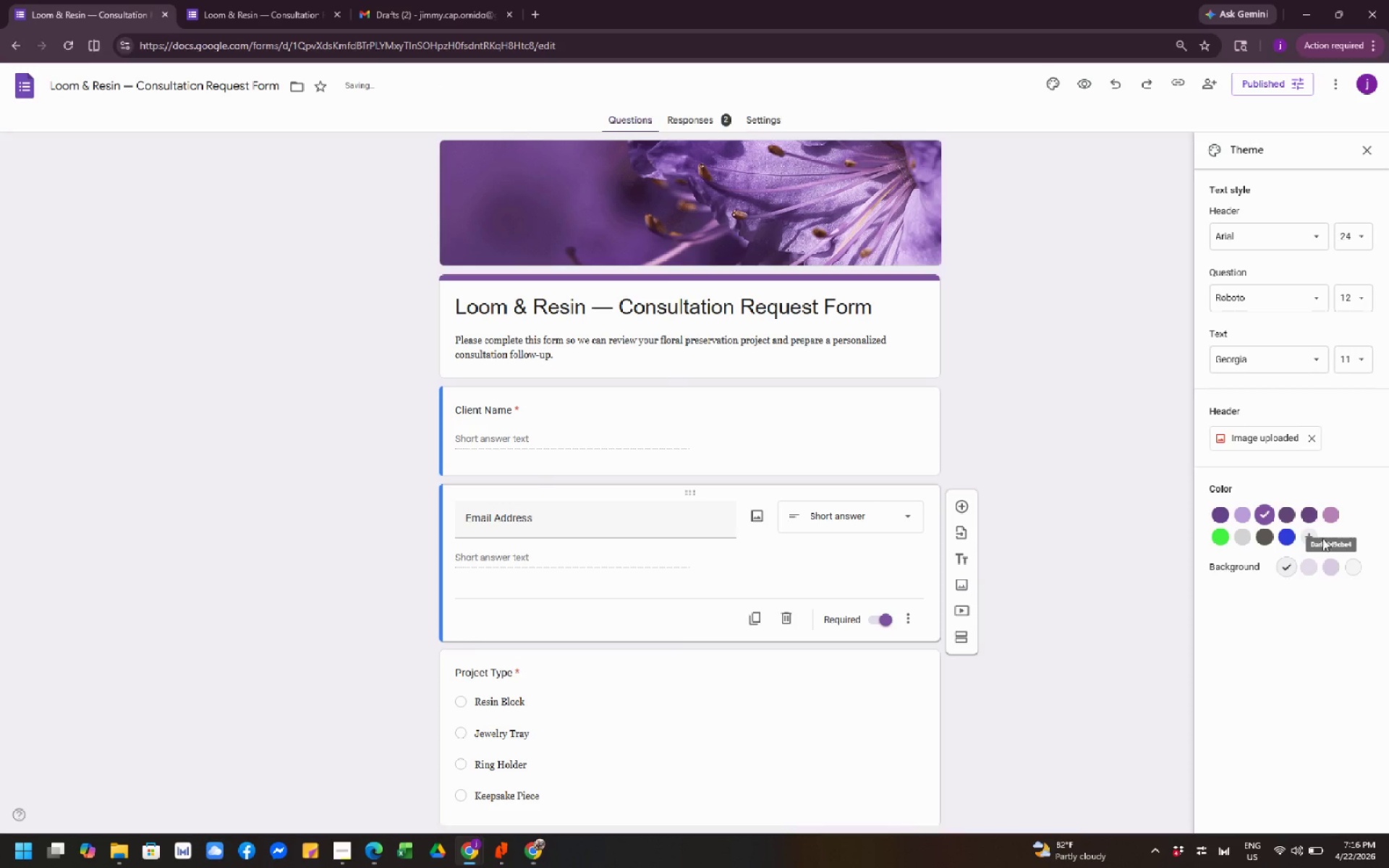 
left_click([1324, 513])
 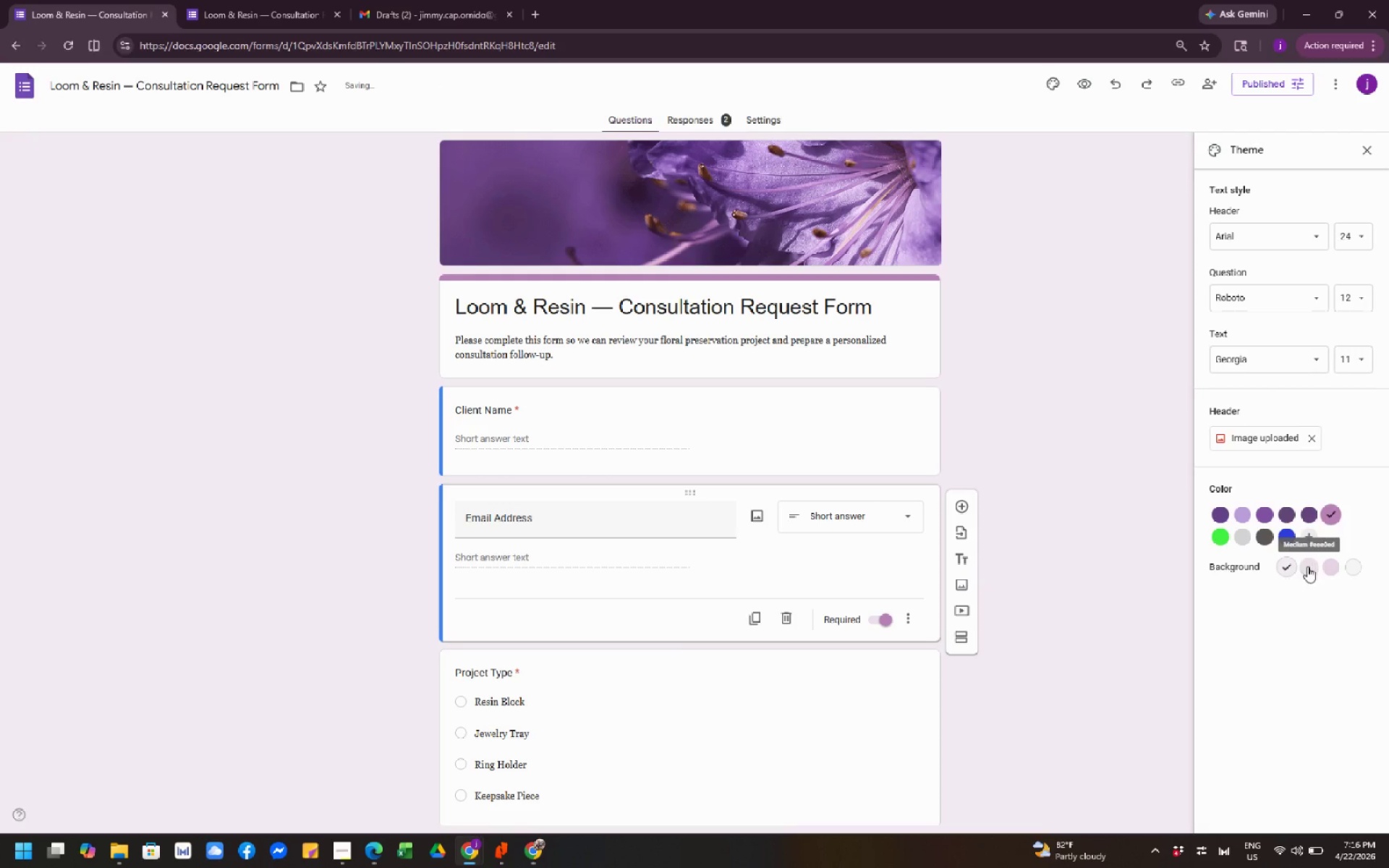 
left_click([1307, 566])
 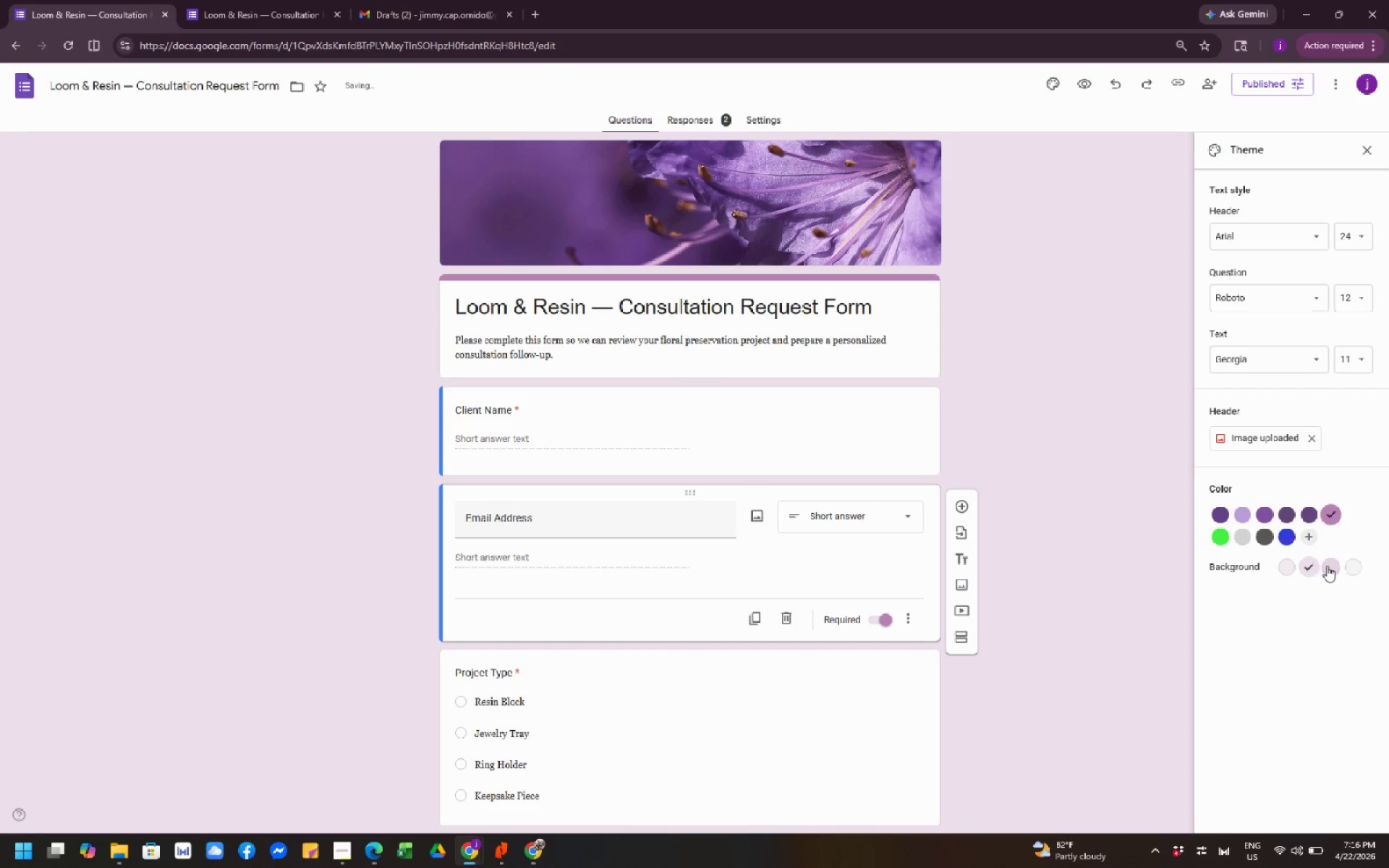 
left_click([1327, 566])
 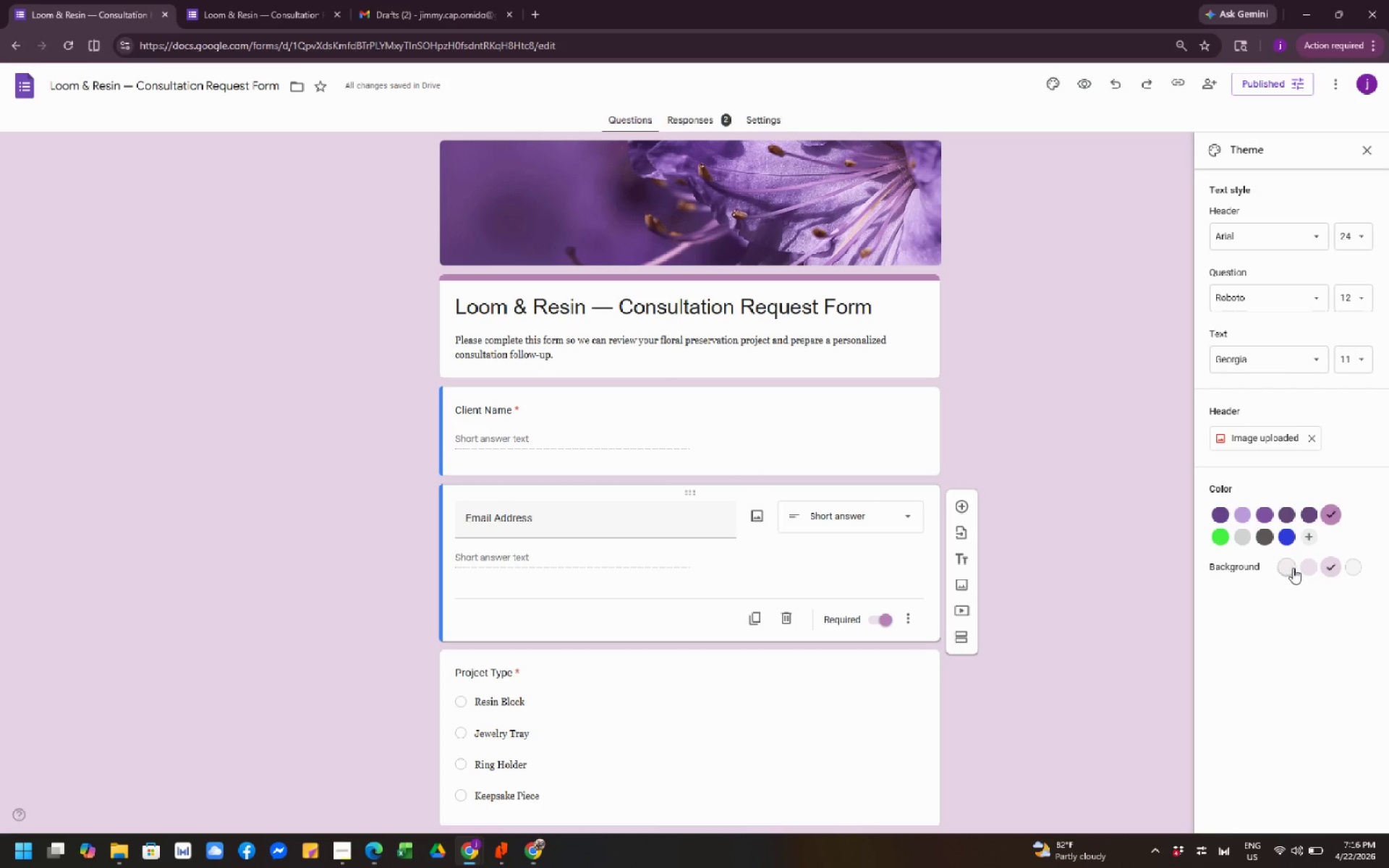 
left_click([1269, 512])
 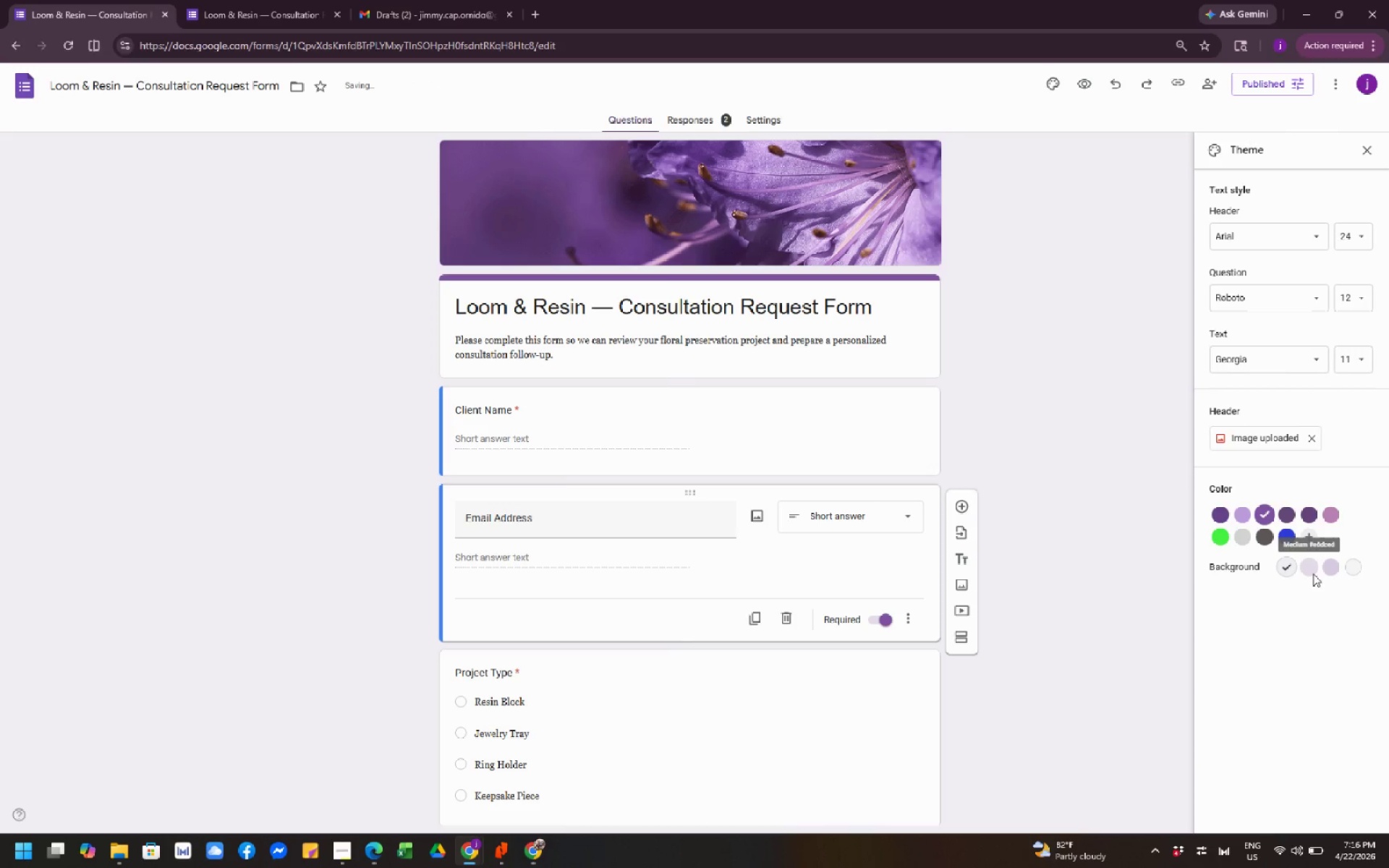 
left_click([1328, 566])
 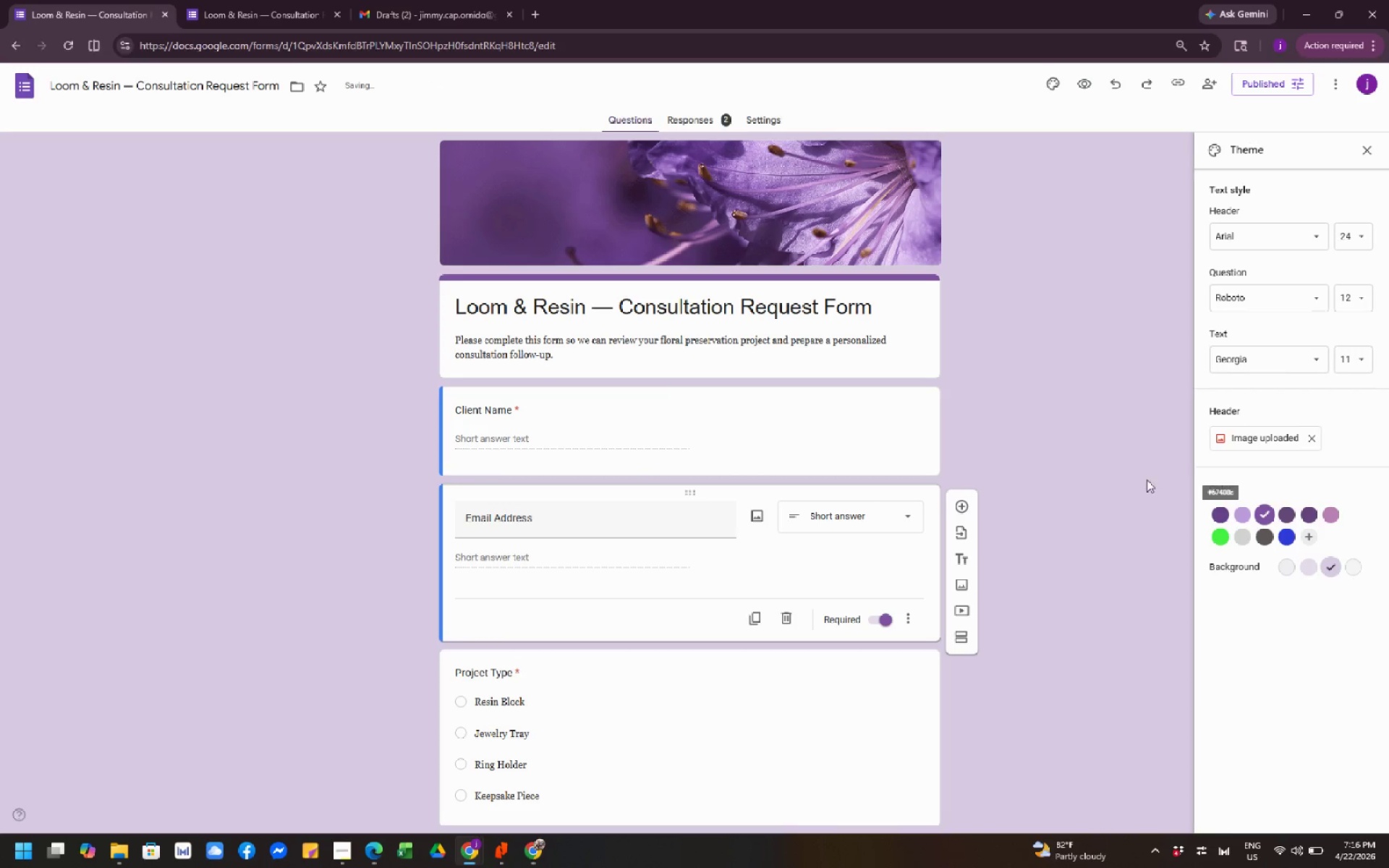 
left_click([1095, 449])
 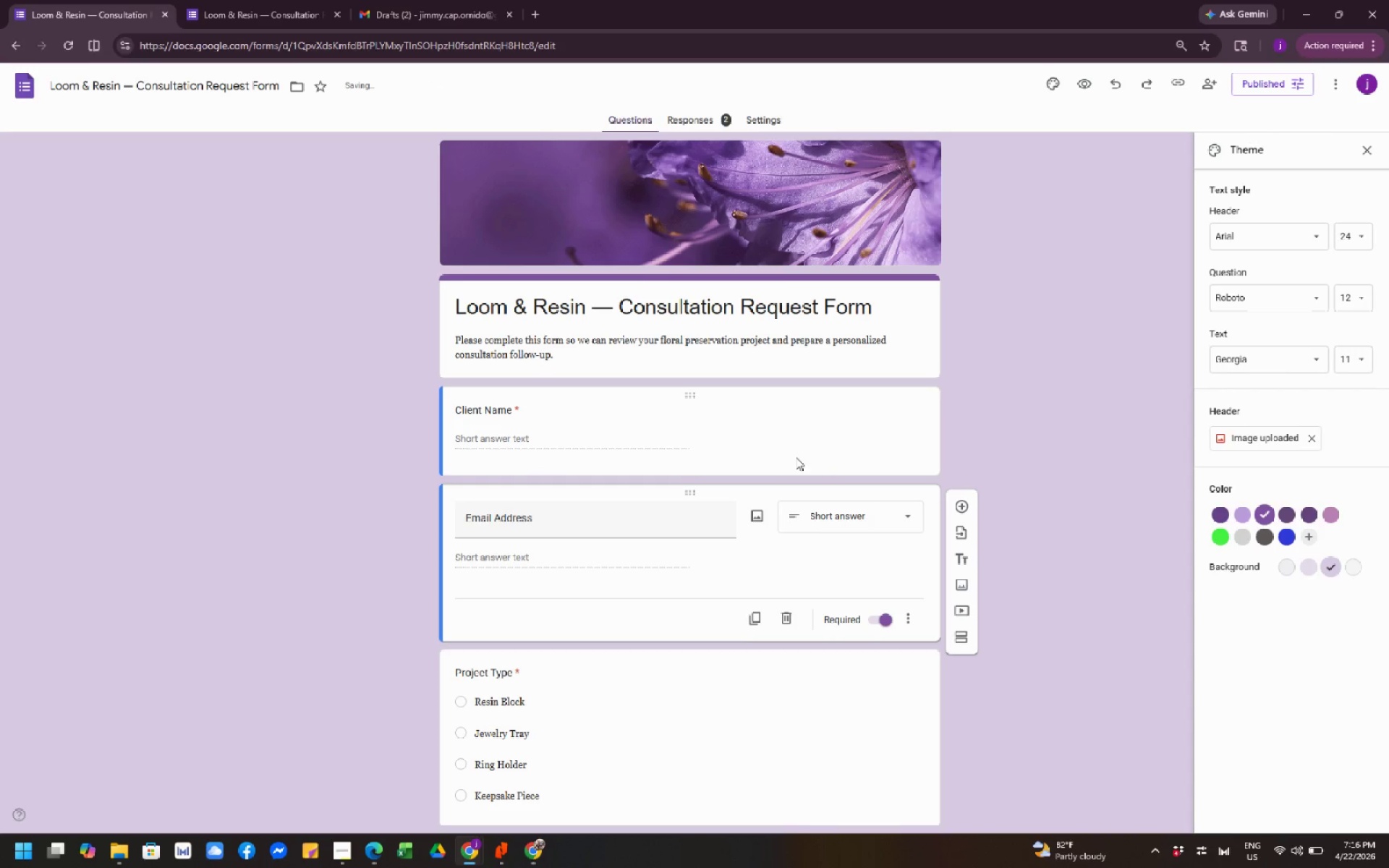 
scroll: coordinate [832, 443], scroll_direction: none, amount: 0.0
 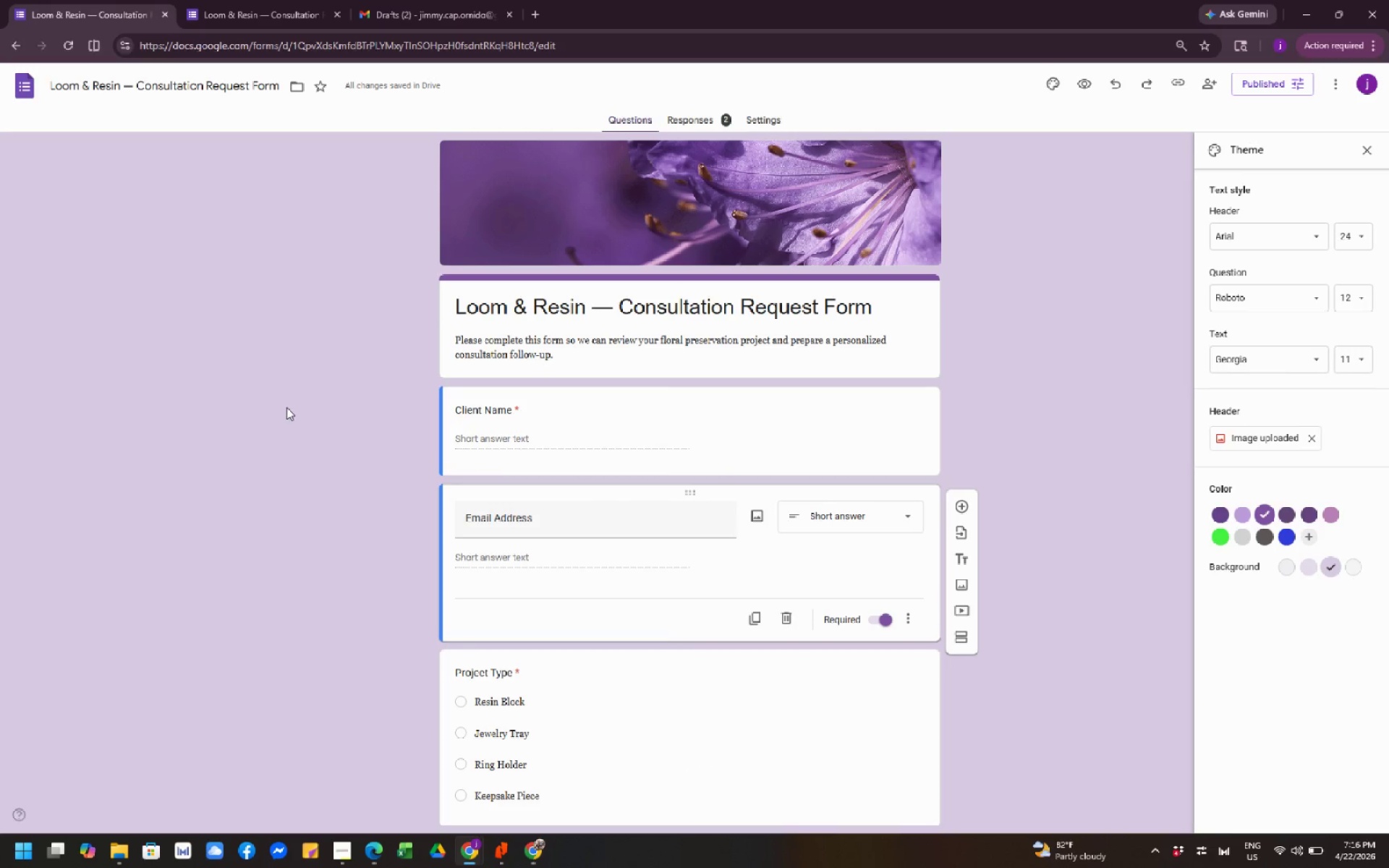 
left_click([286, 407])
 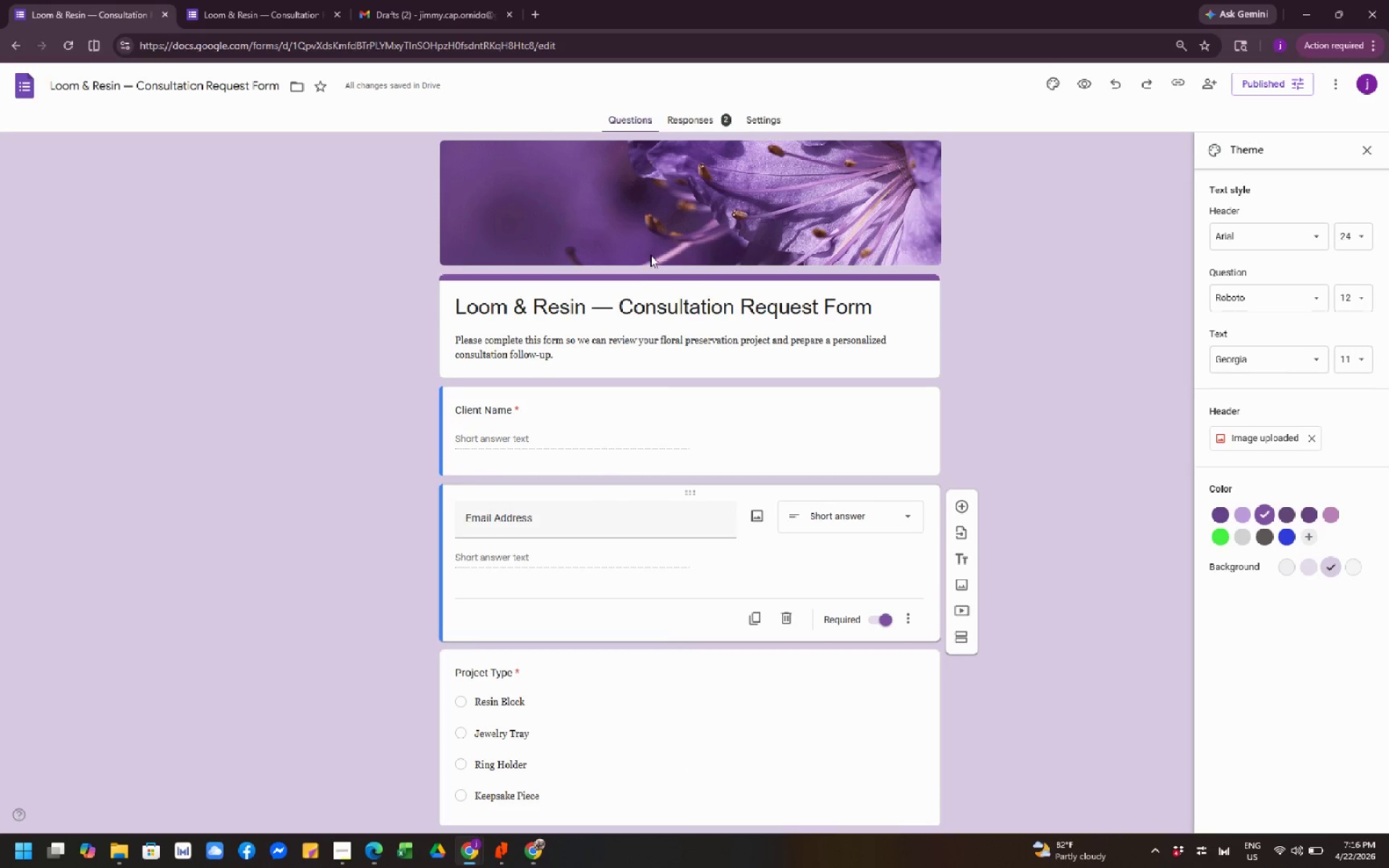 
scroll: coordinate [650, 252], scroll_direction: up, amount: 4.0
 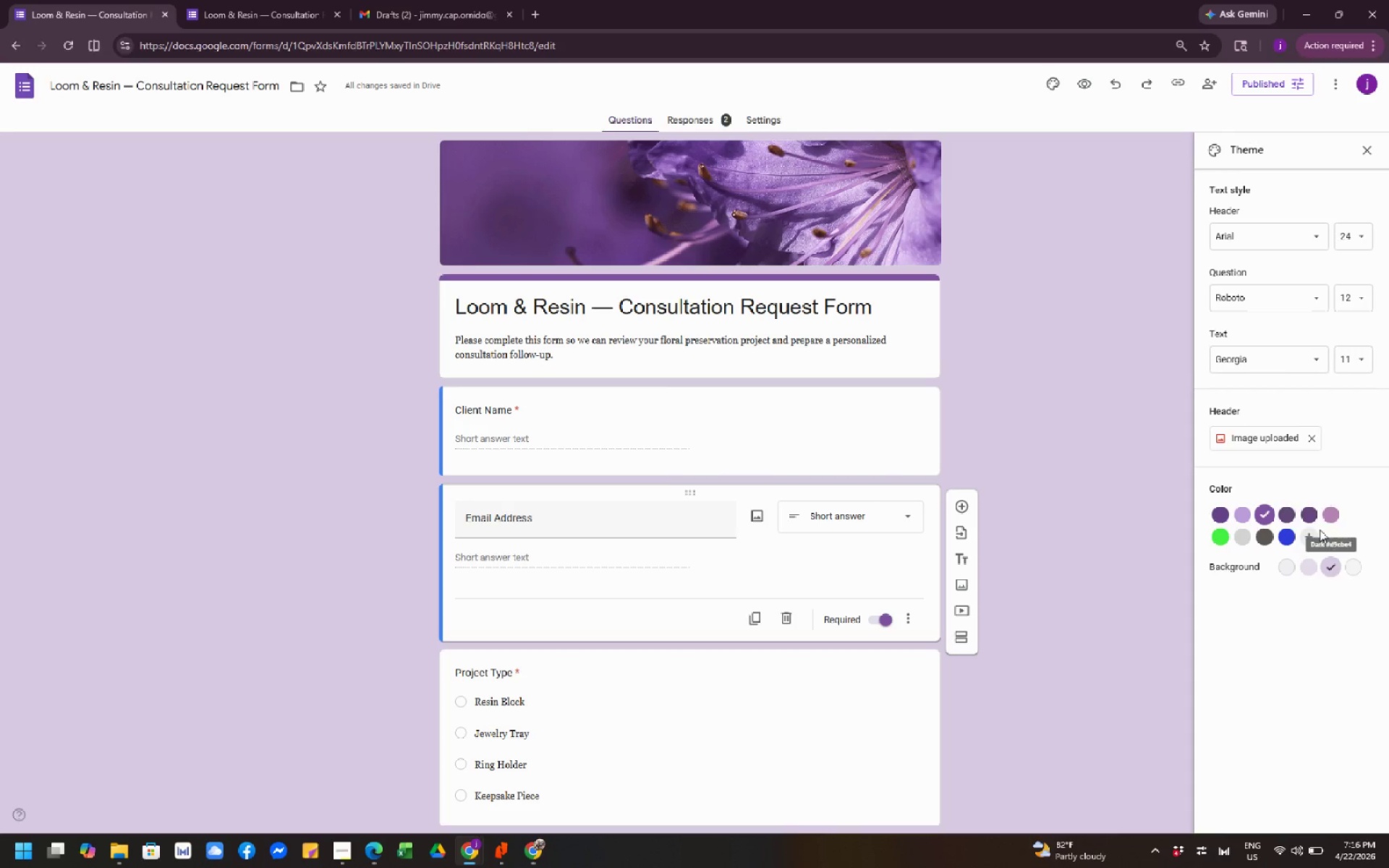 
wait(5.53)
 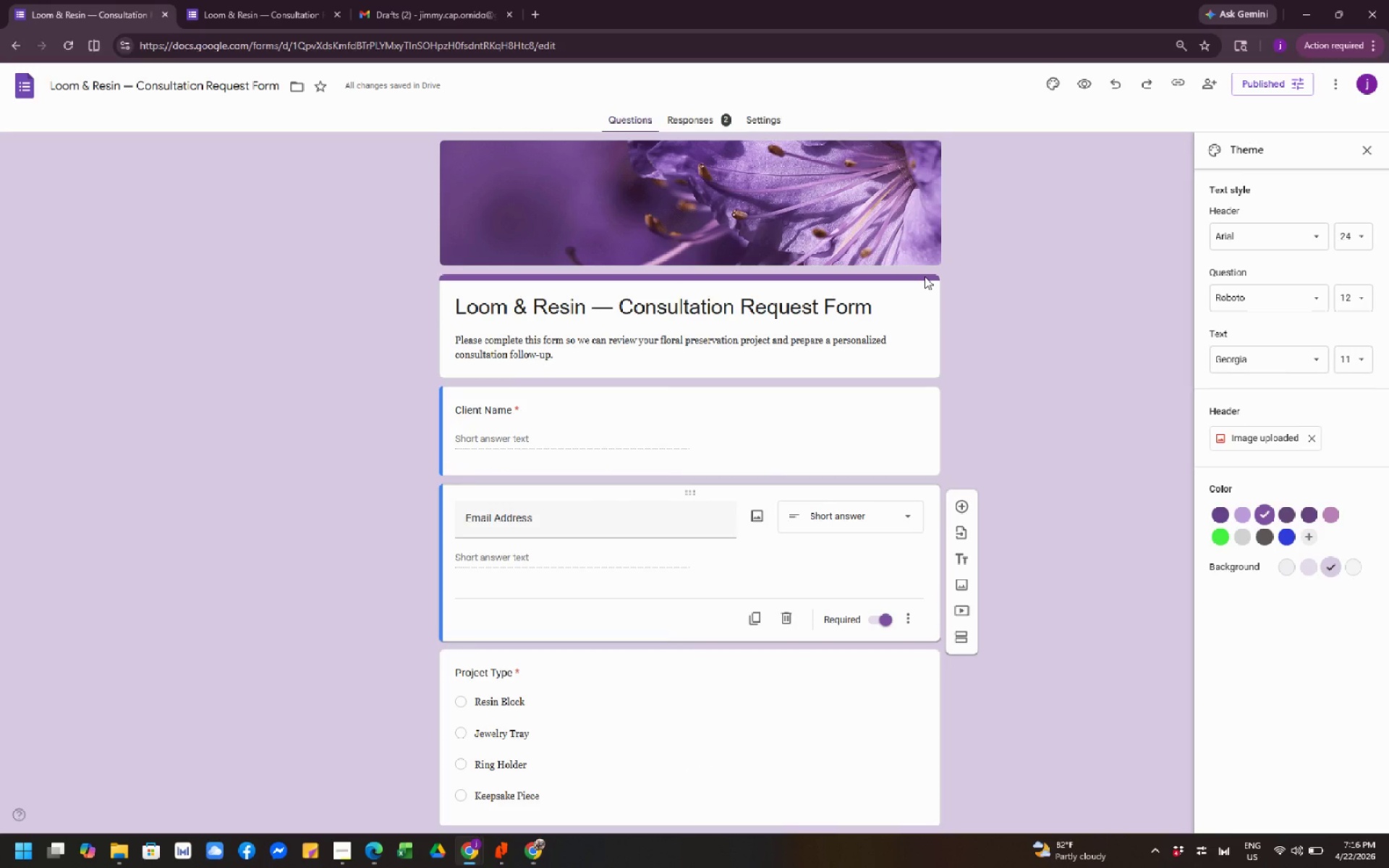 
left_click([1333, 510])
 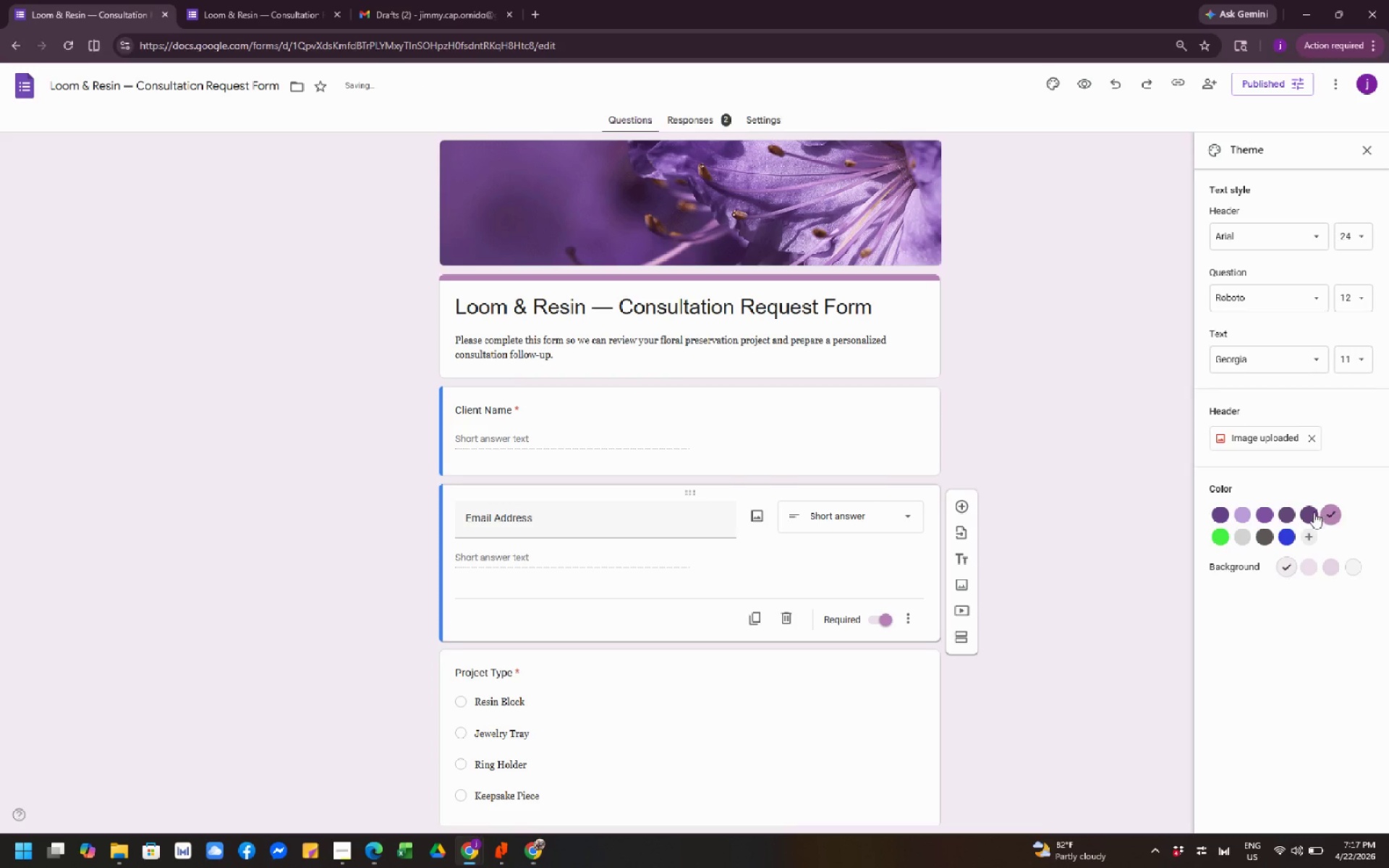 
left_click([1307, 514])
 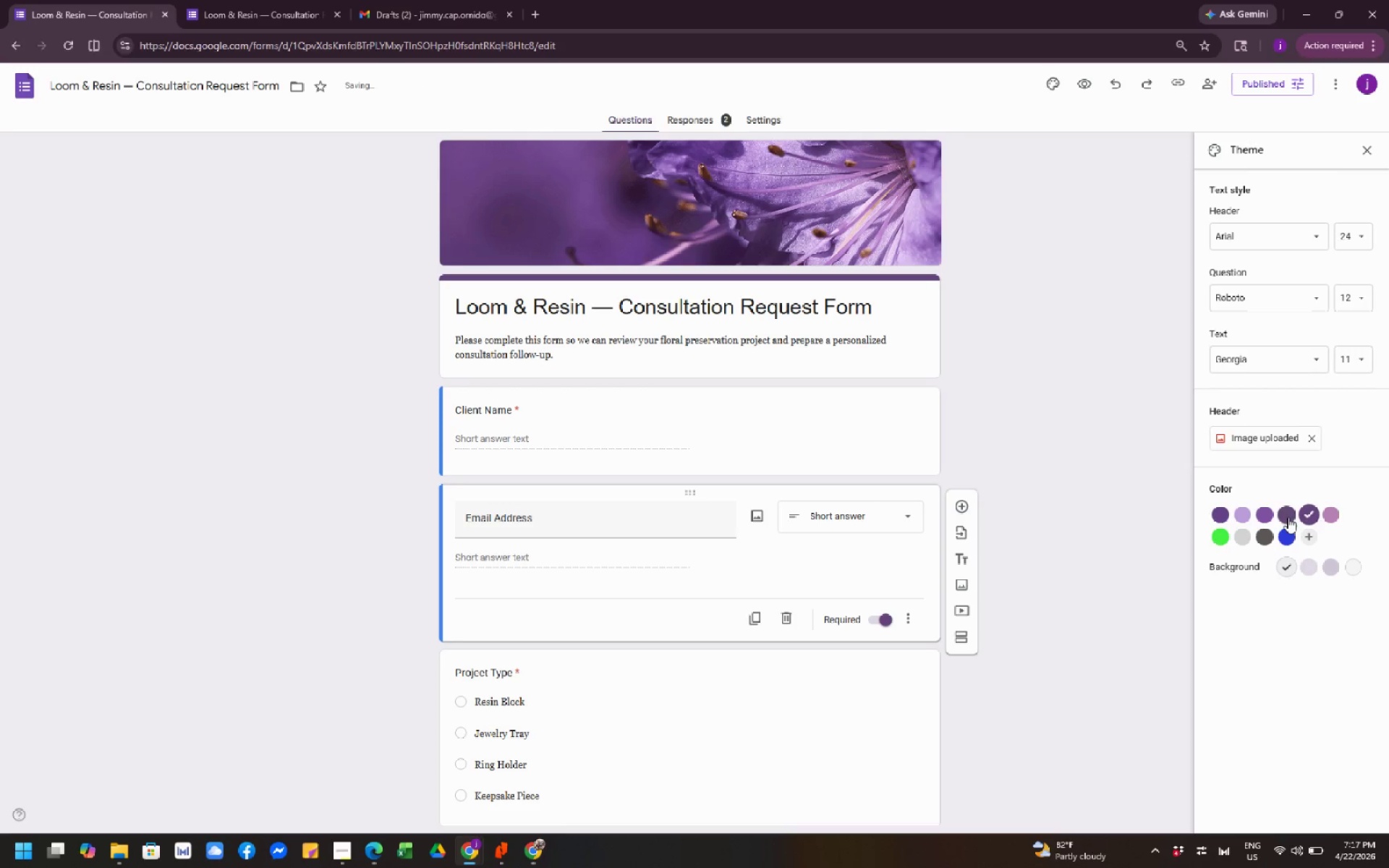 
left_click([1288, 517])
 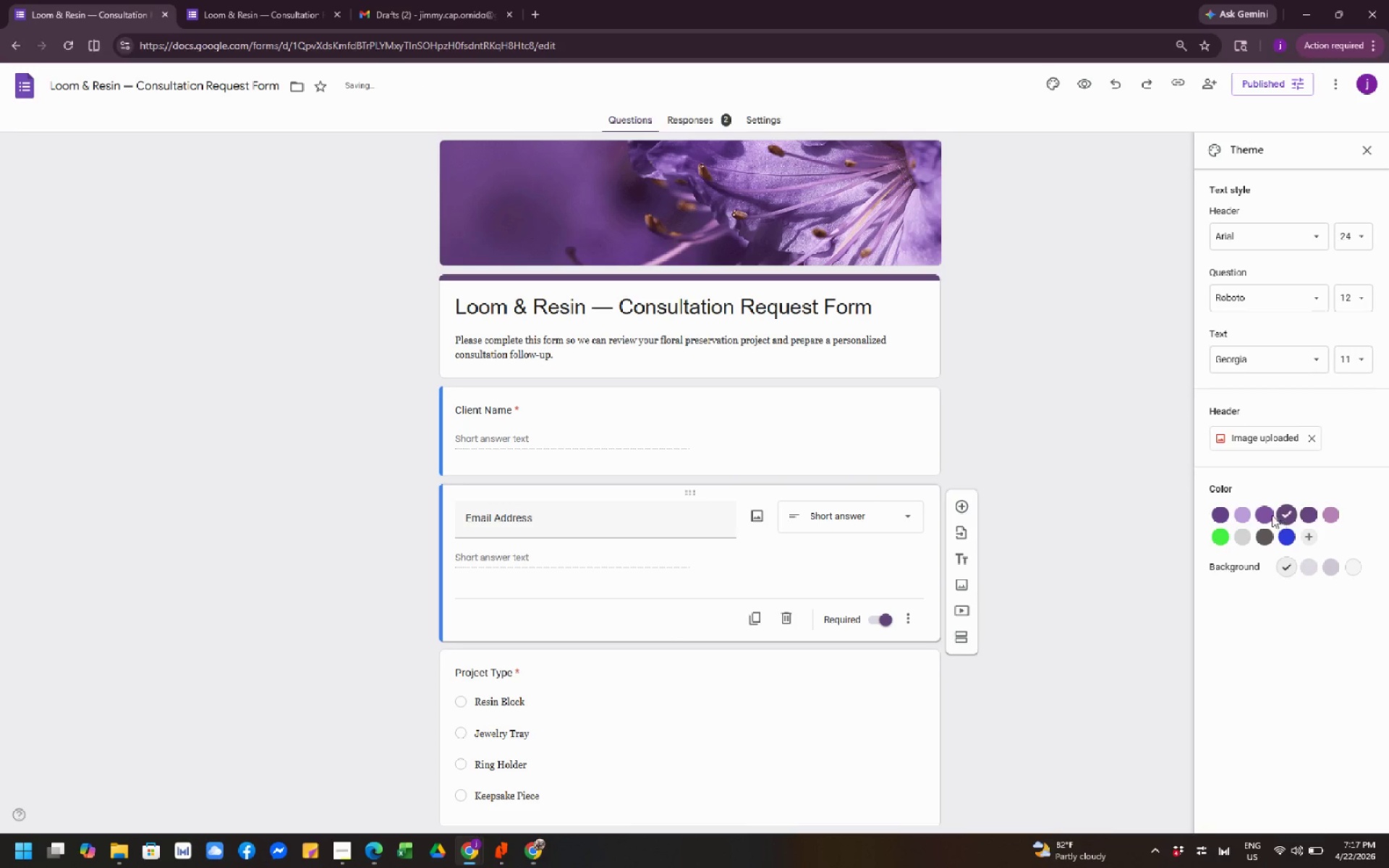 
left_click([1269, 513])
 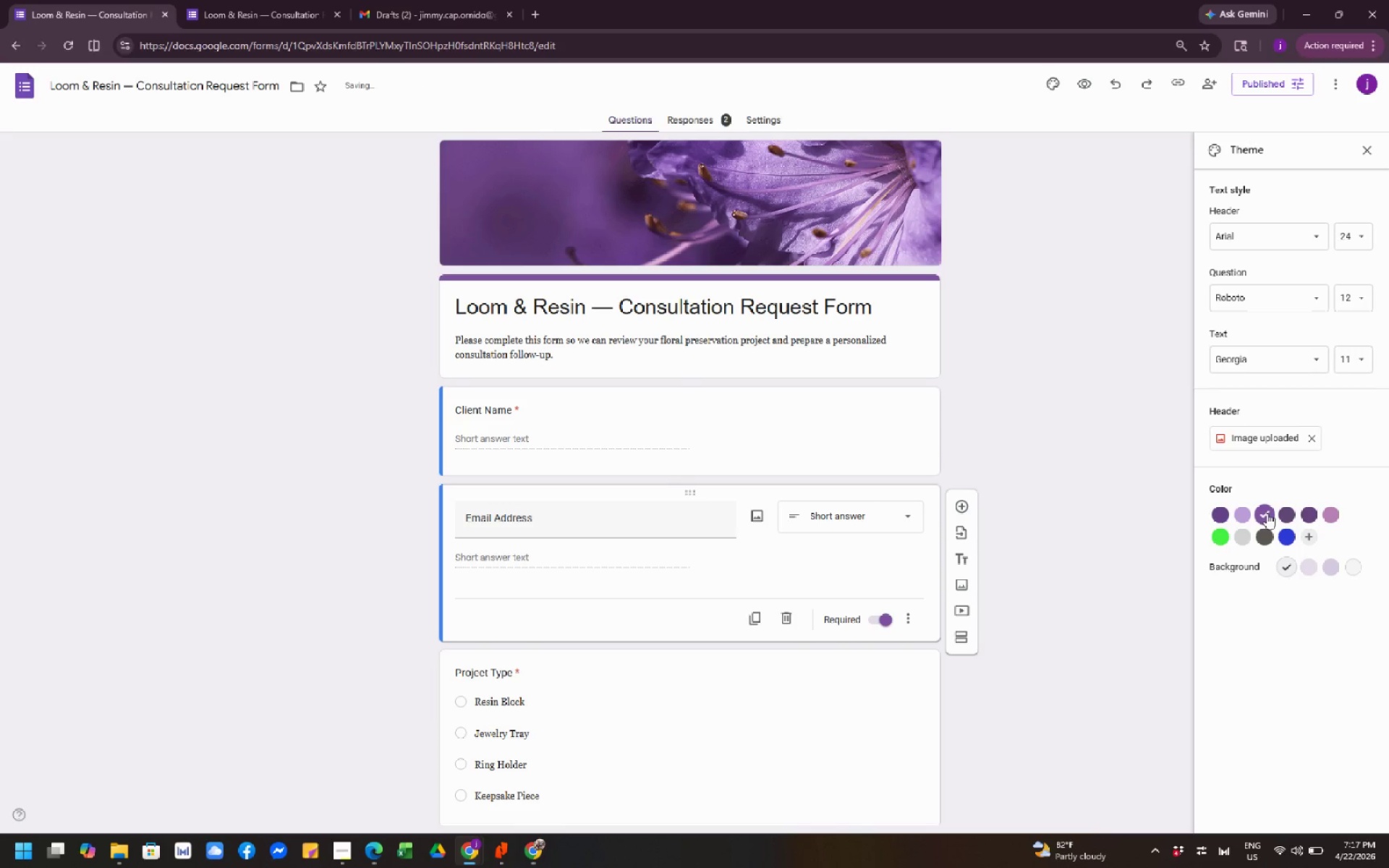 
mouse_move([1260, 532])
 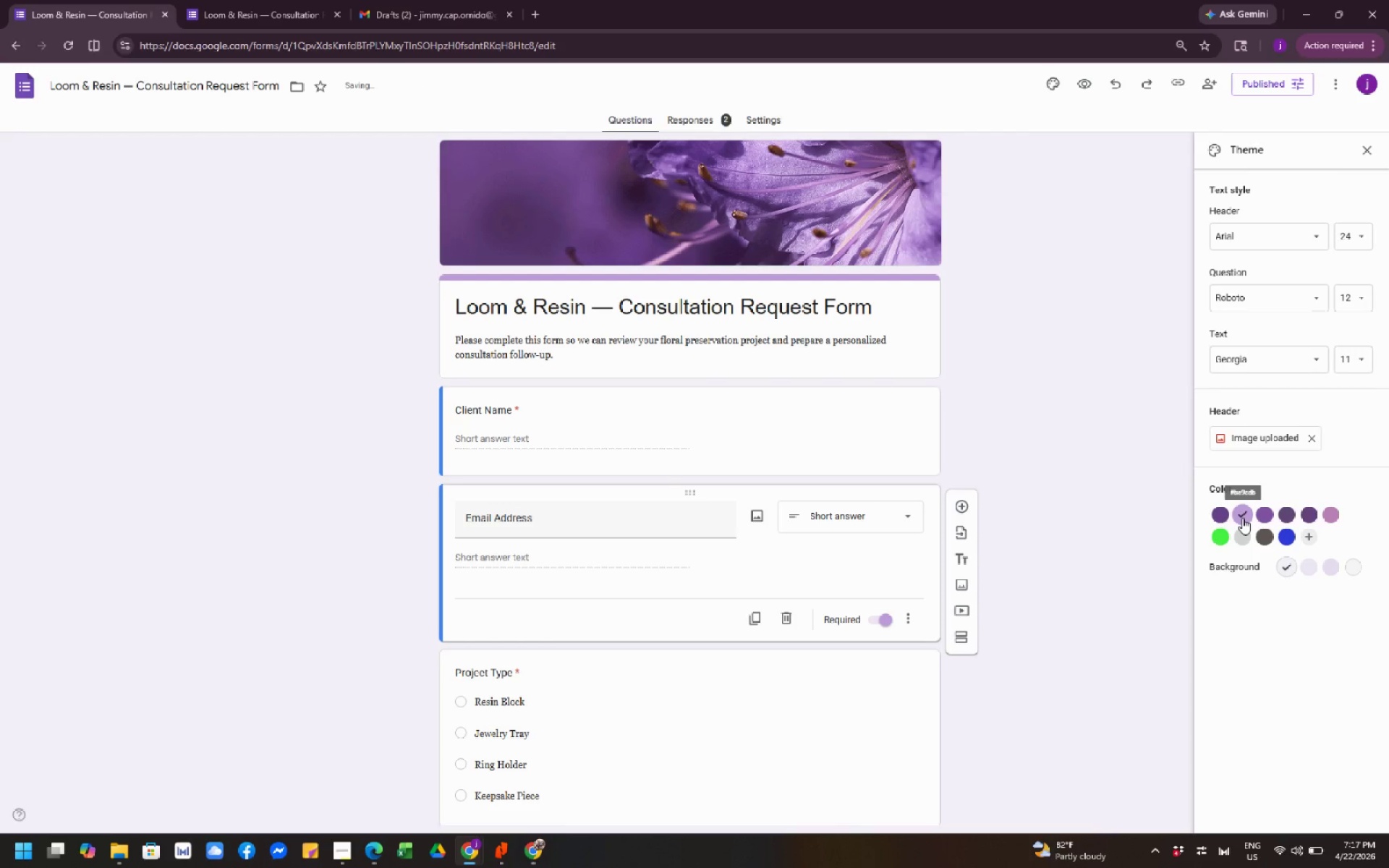 
left_click([1223, 511])
 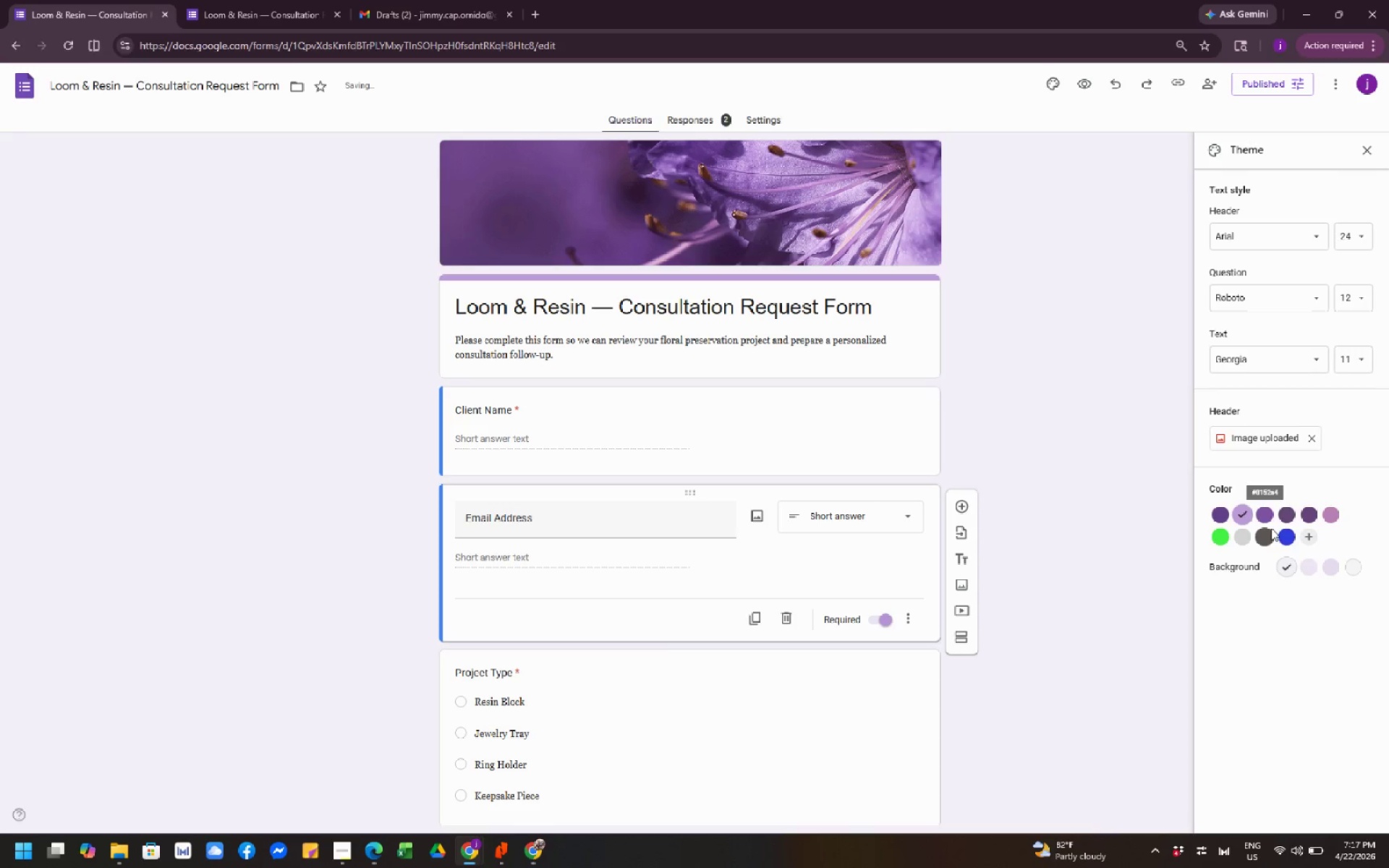 
left_click([1332, 571])
 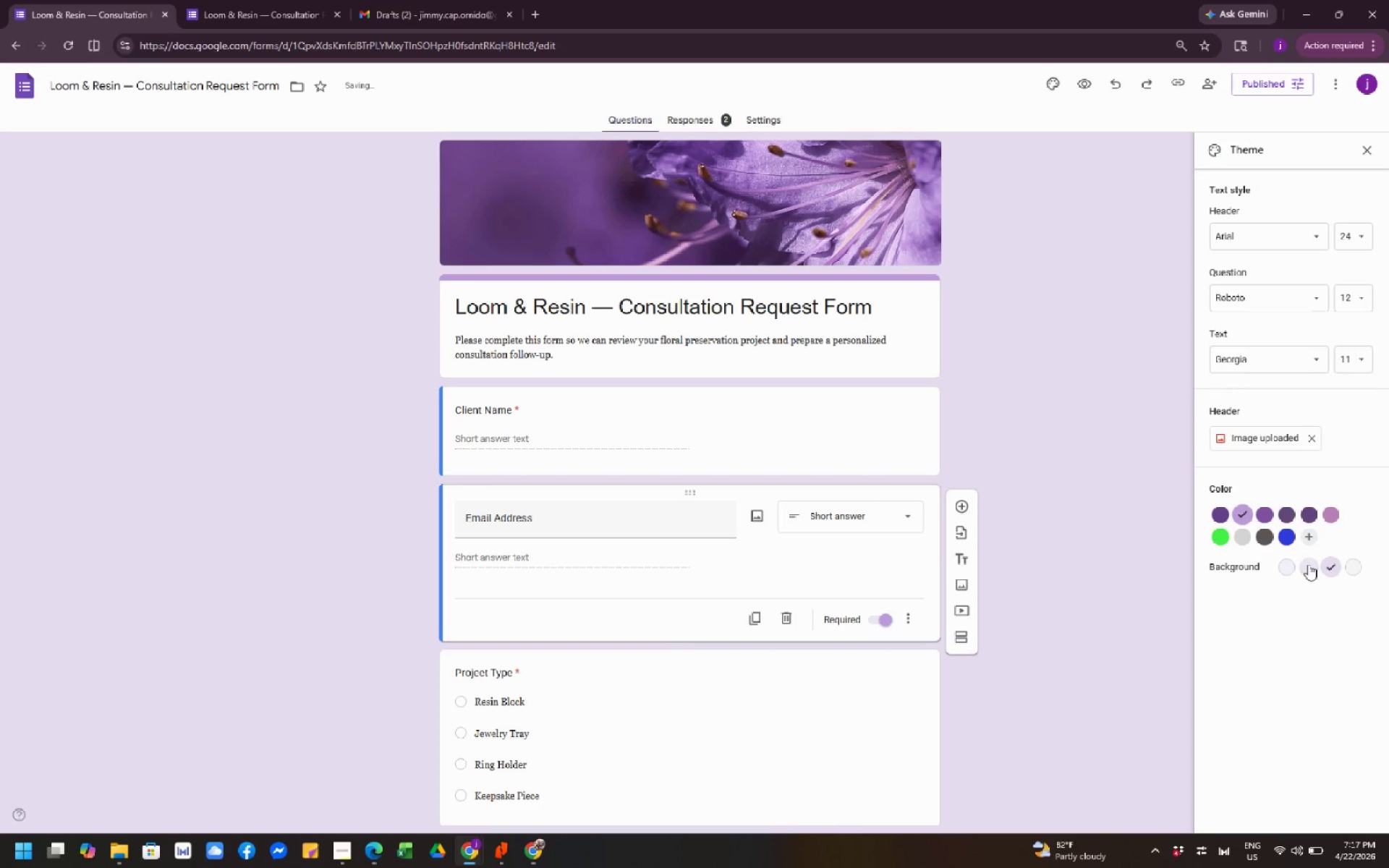 
left_click([1306, 566])
 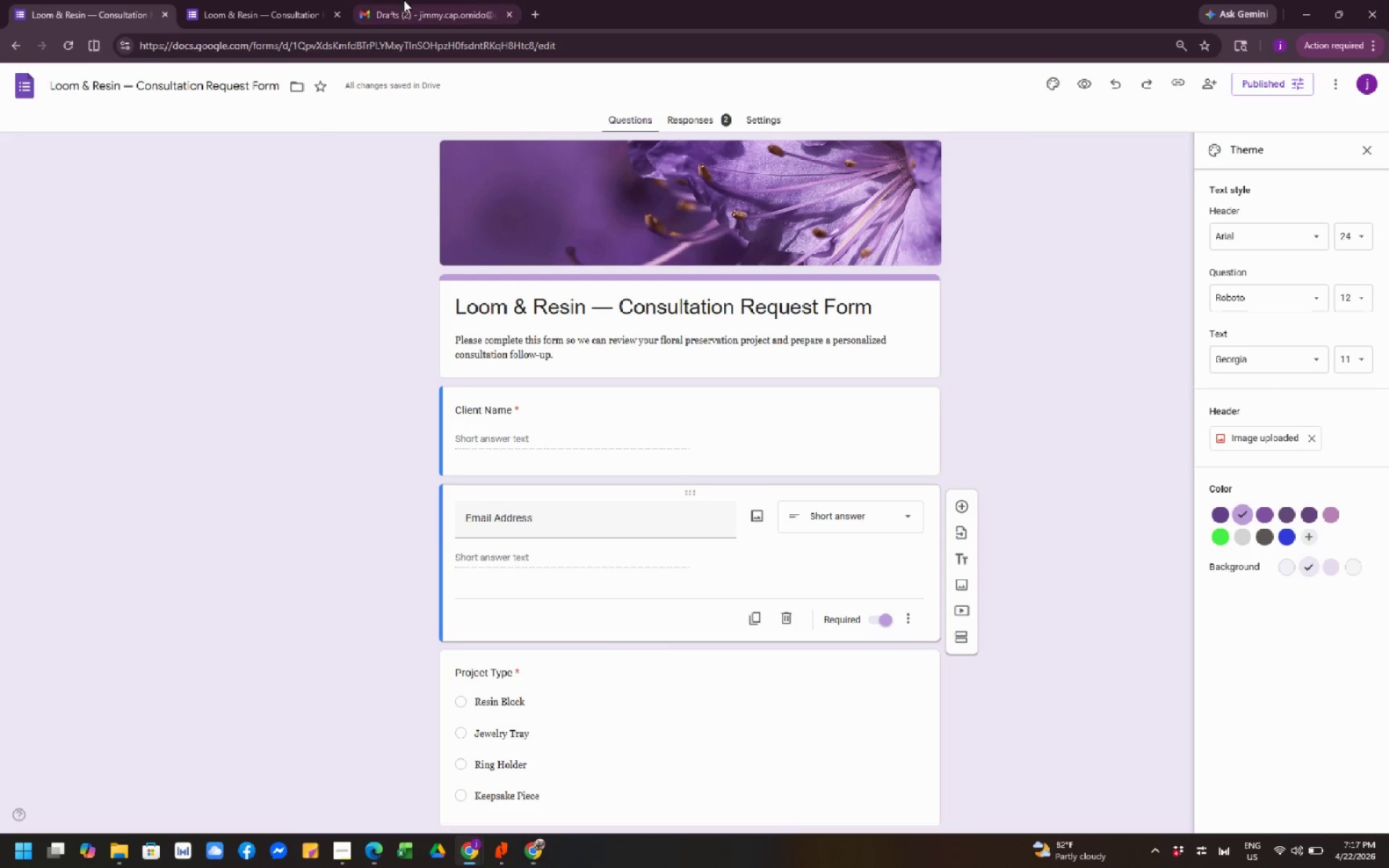 
wait(7.11)
 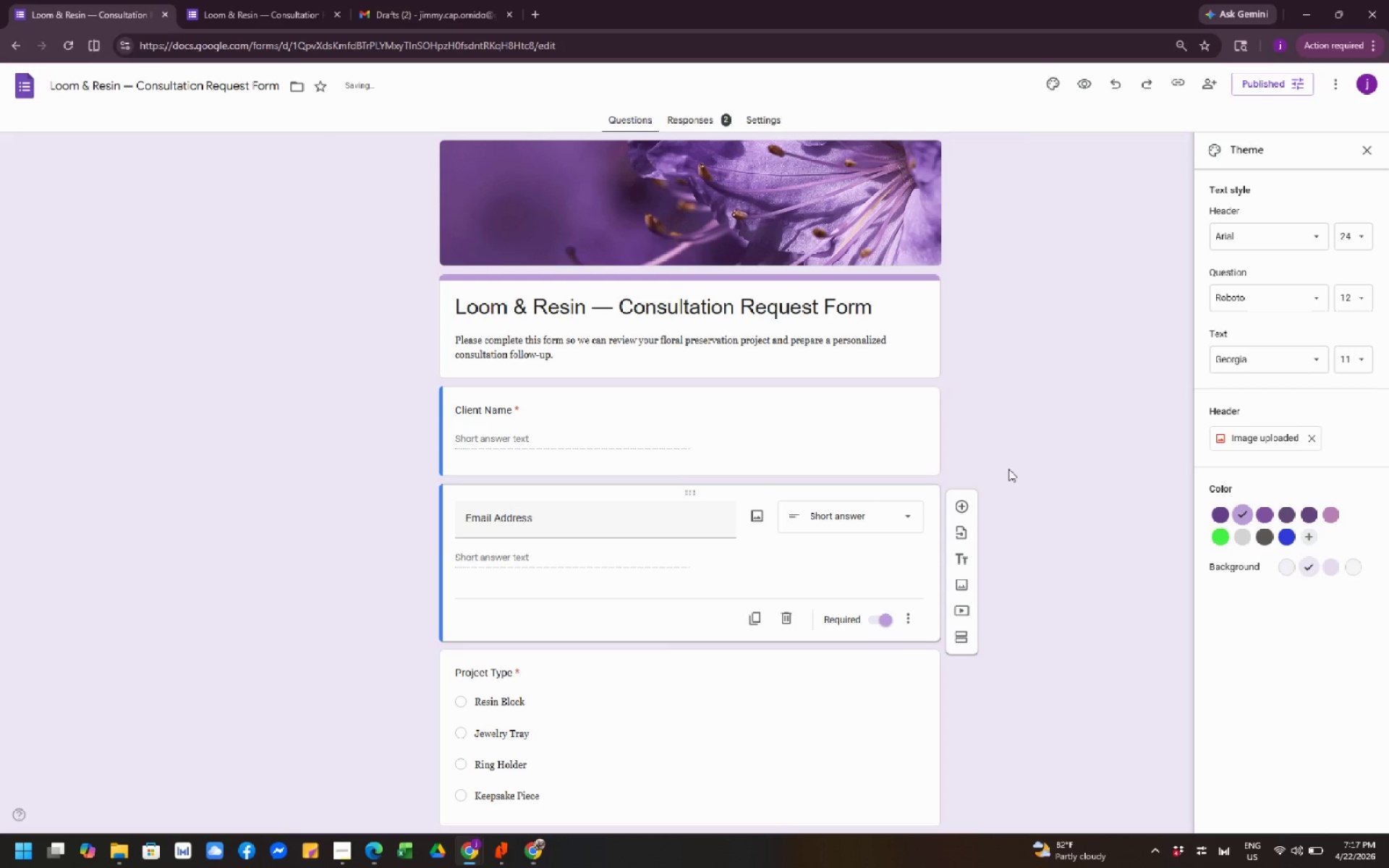 
left_click([786, 328])
 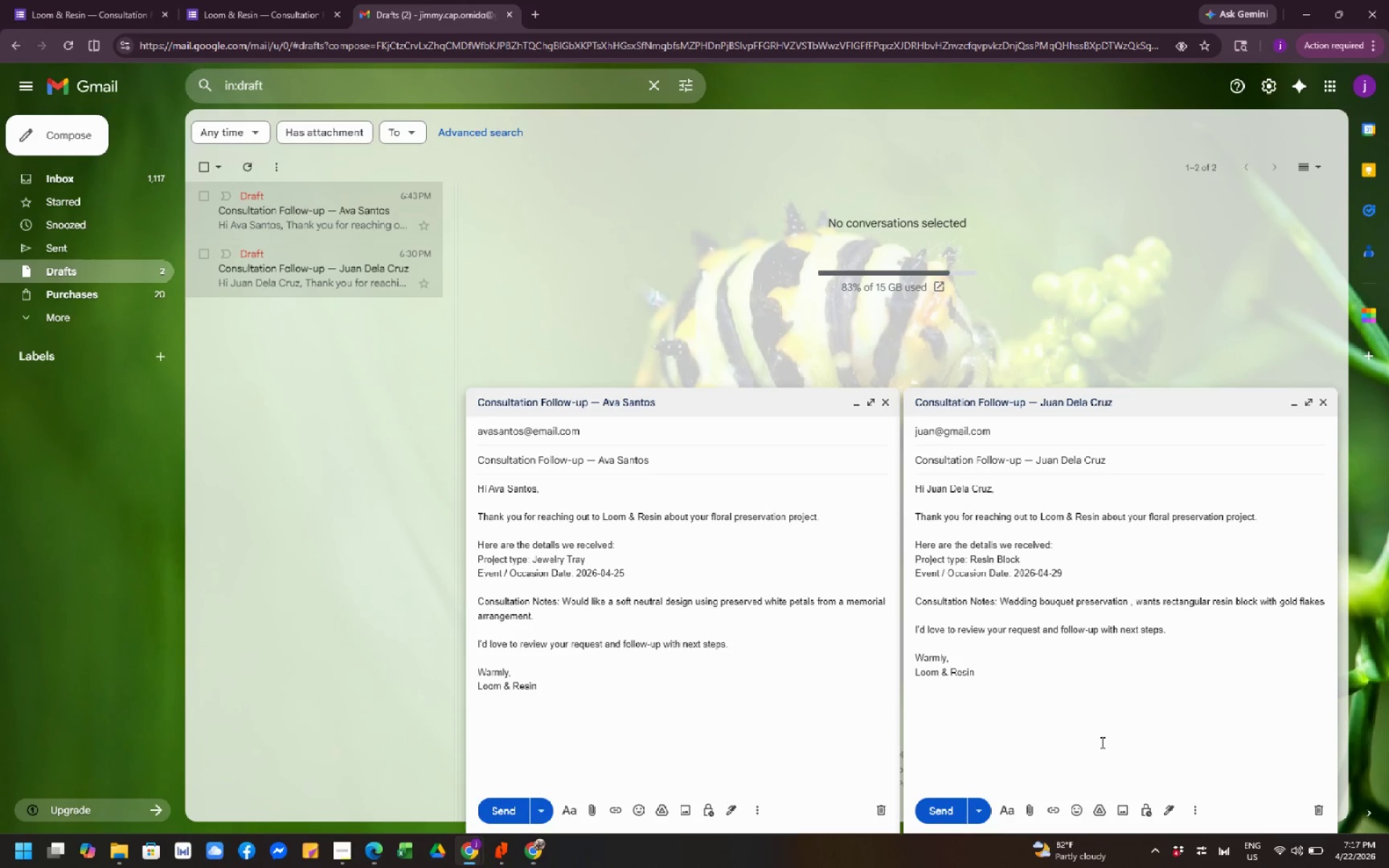 
wait(10.83)
 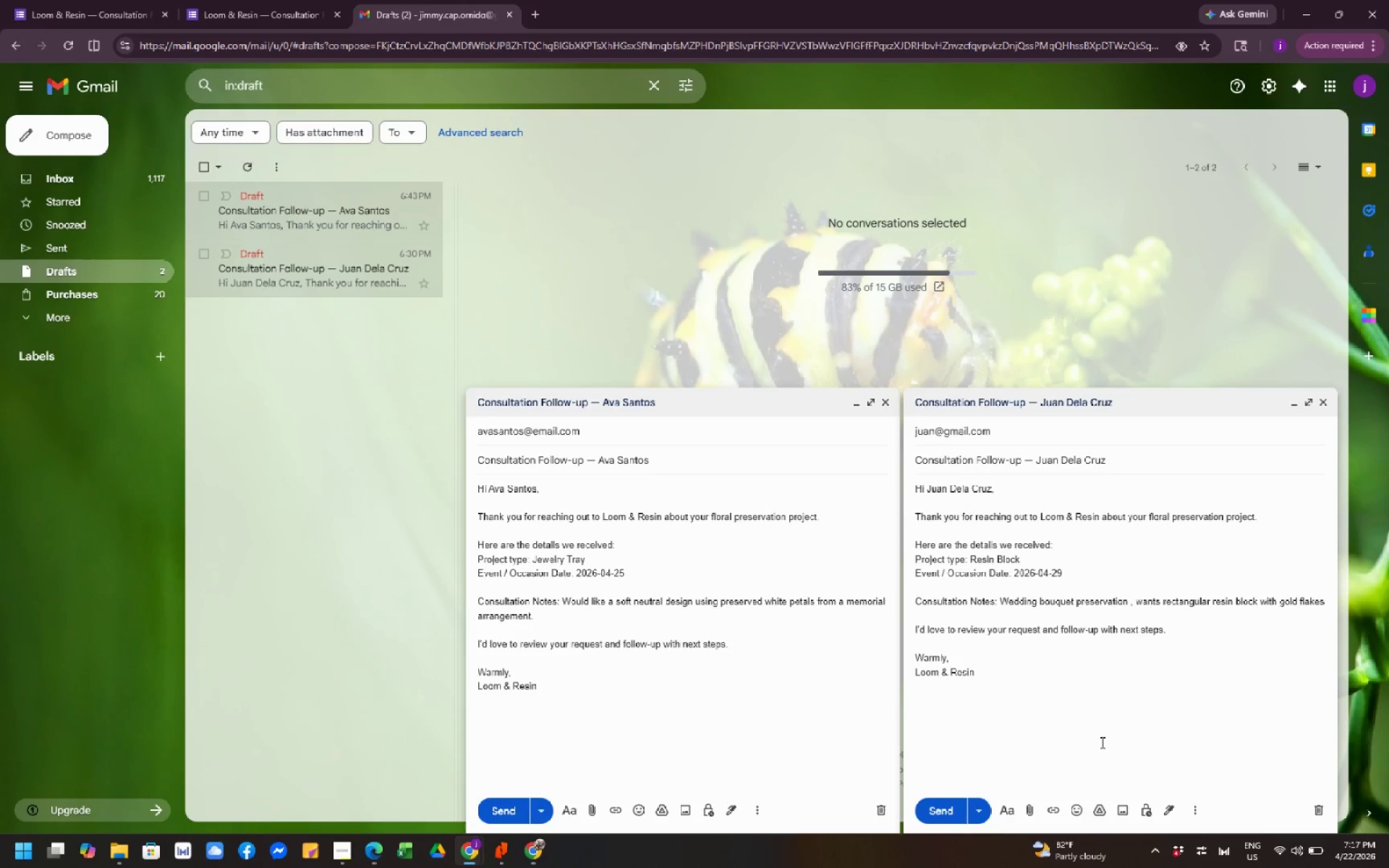 
left_click([115, 270])
 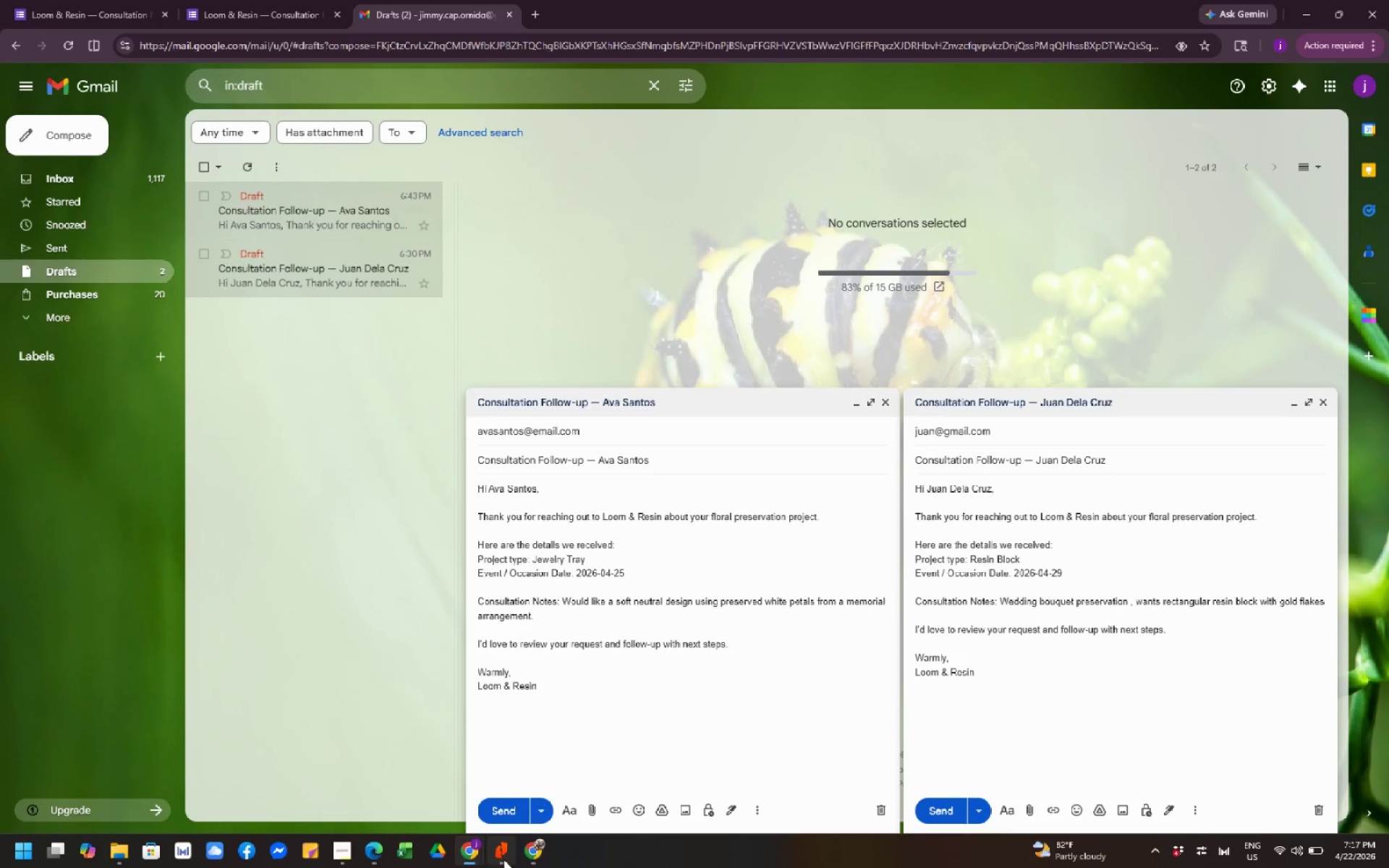 
left_click([347, 851])
 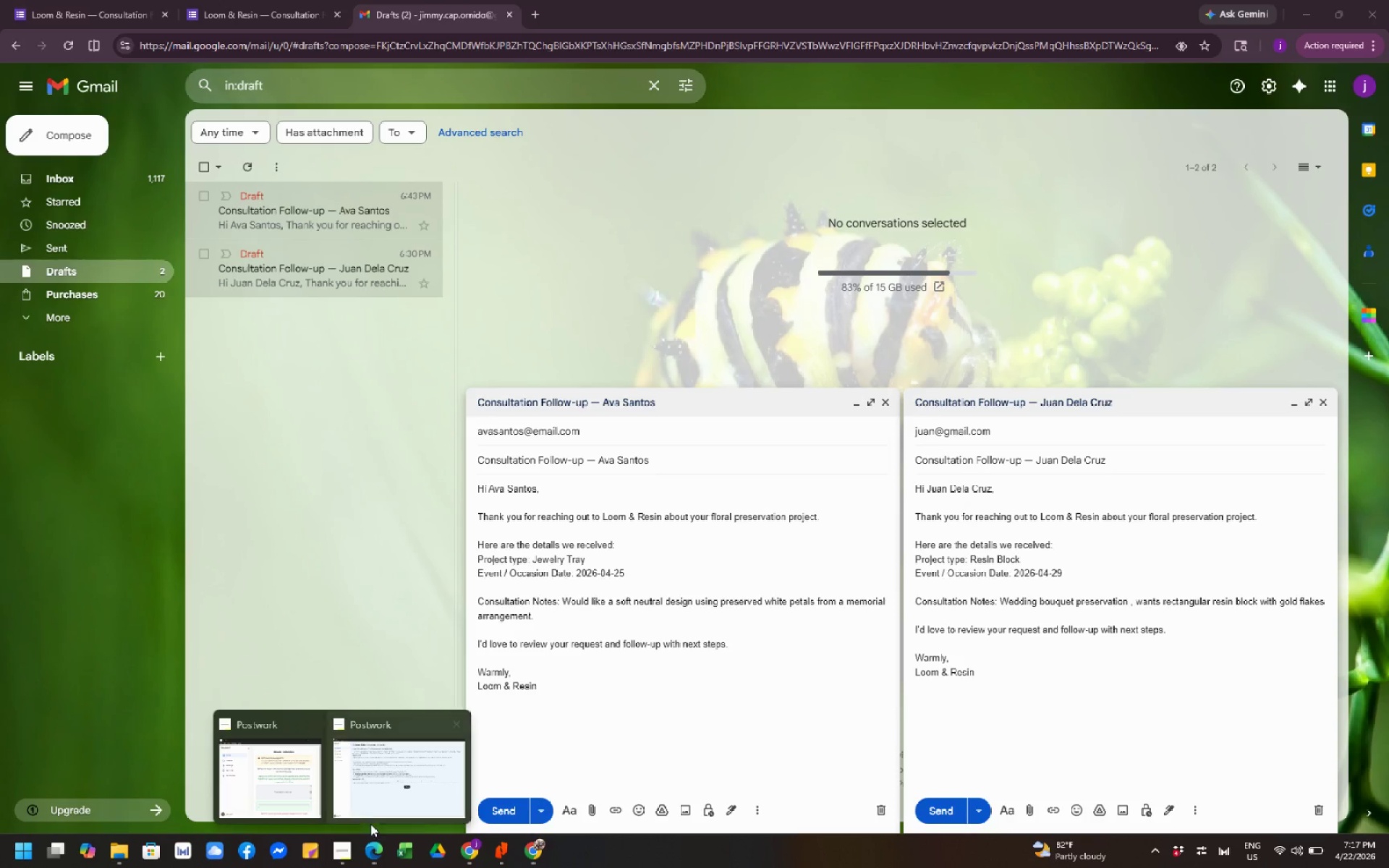 
left_click([384, 799])